 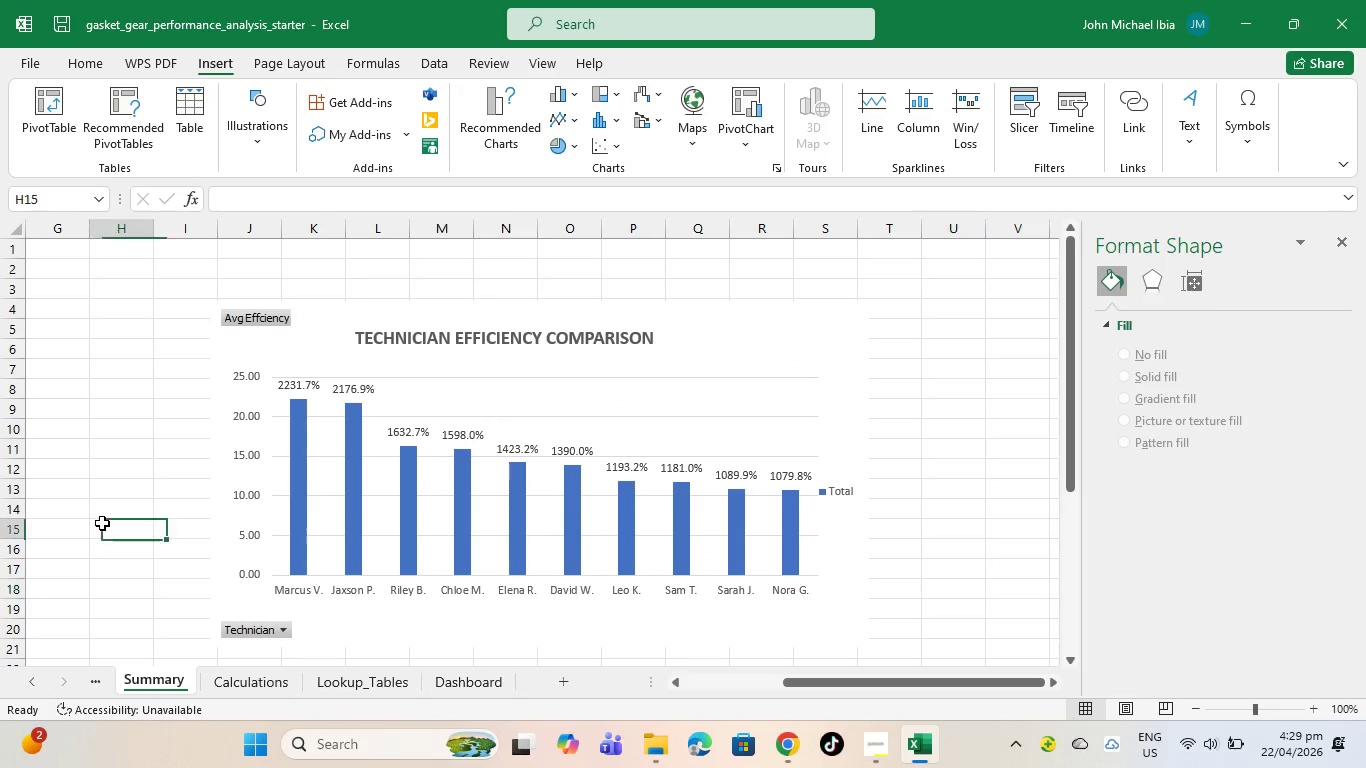 
left_click([262, 685])
 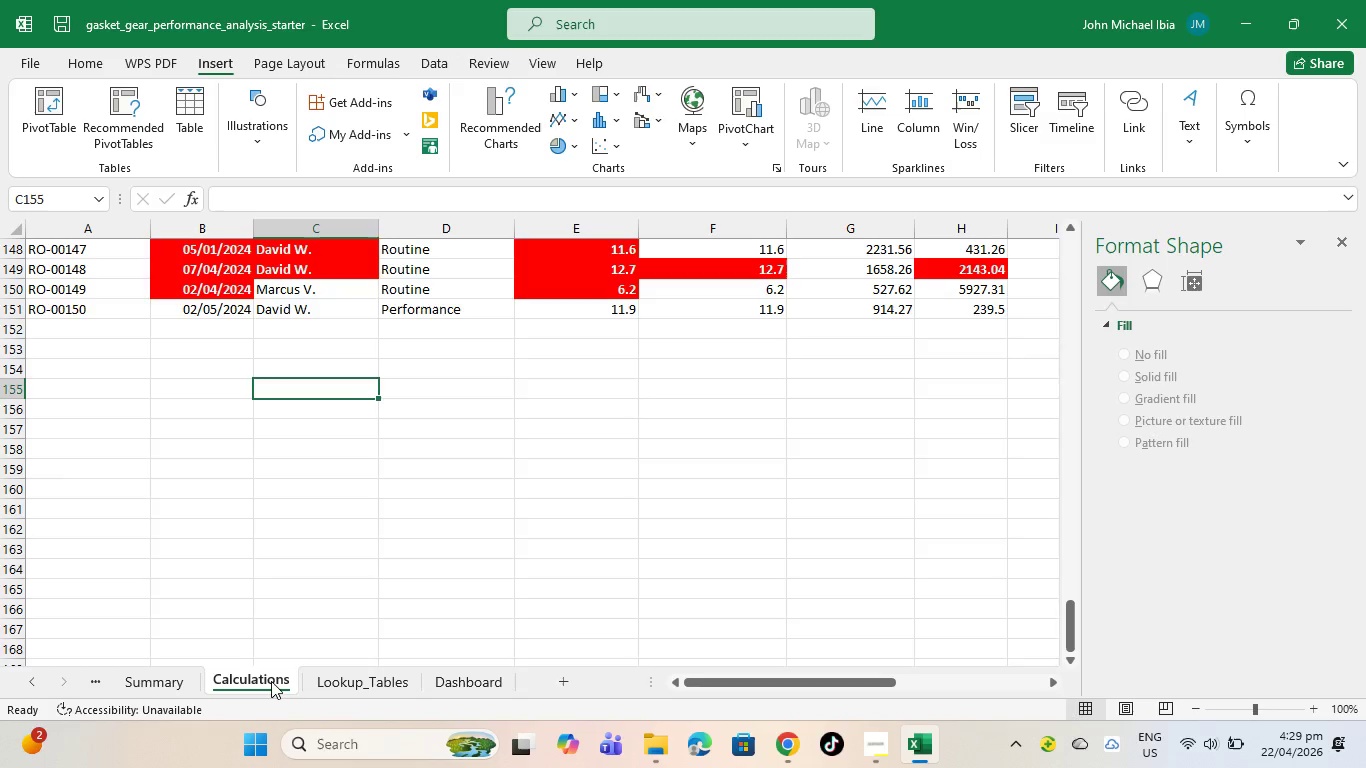 
scroll: coordinate [273, 681], scroll_direction: up, amount: 8.0
 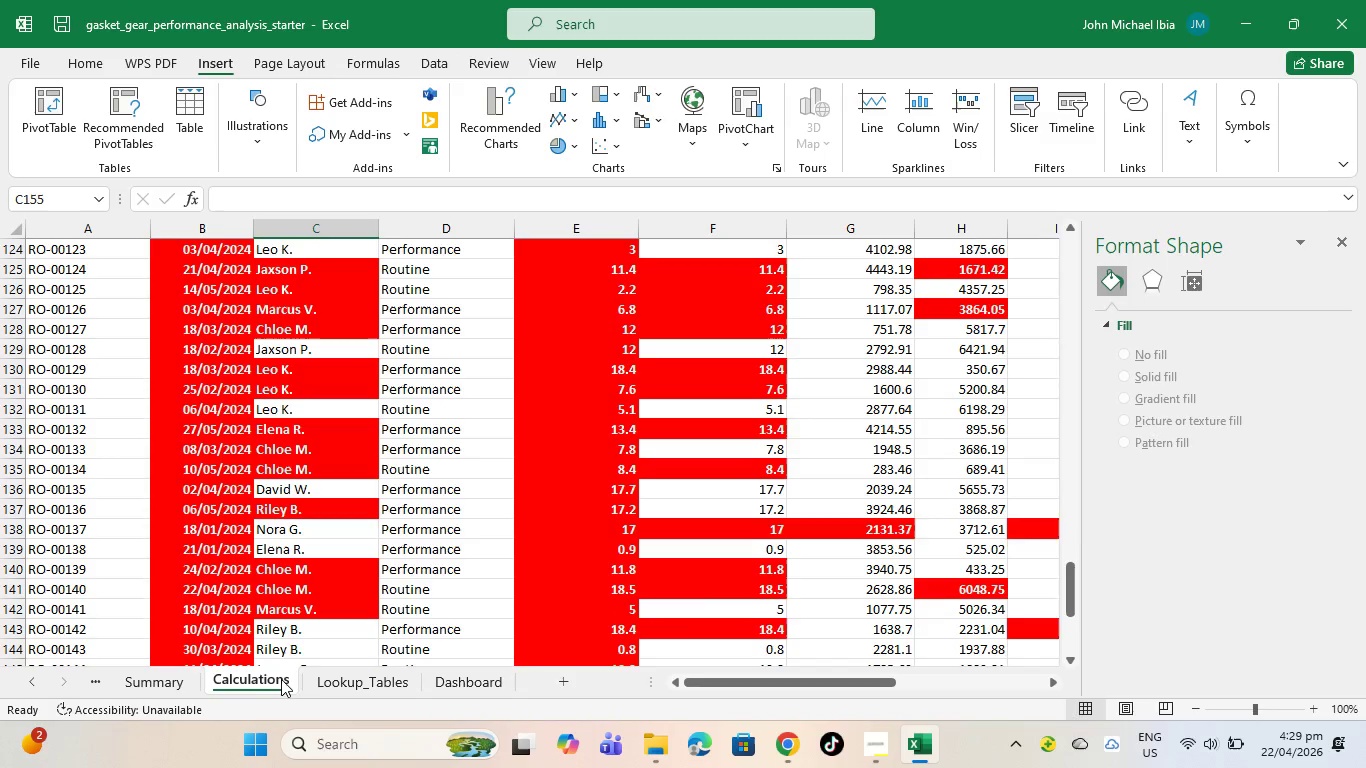 
scroll: coordinate [282, 679], scroll_direction: down, amount: 3.0
 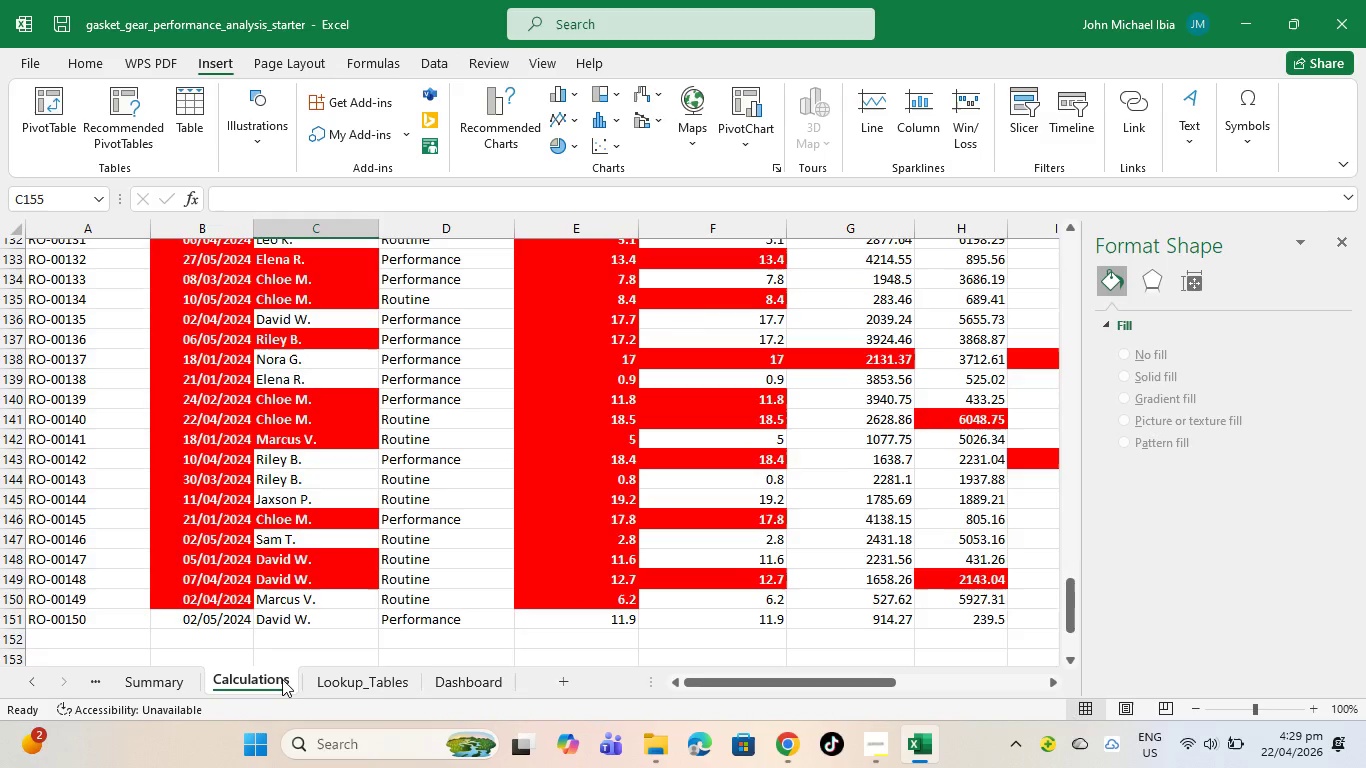 
scroll: coordinate [282, 679], scroll_direction: up, amount: 1.0
 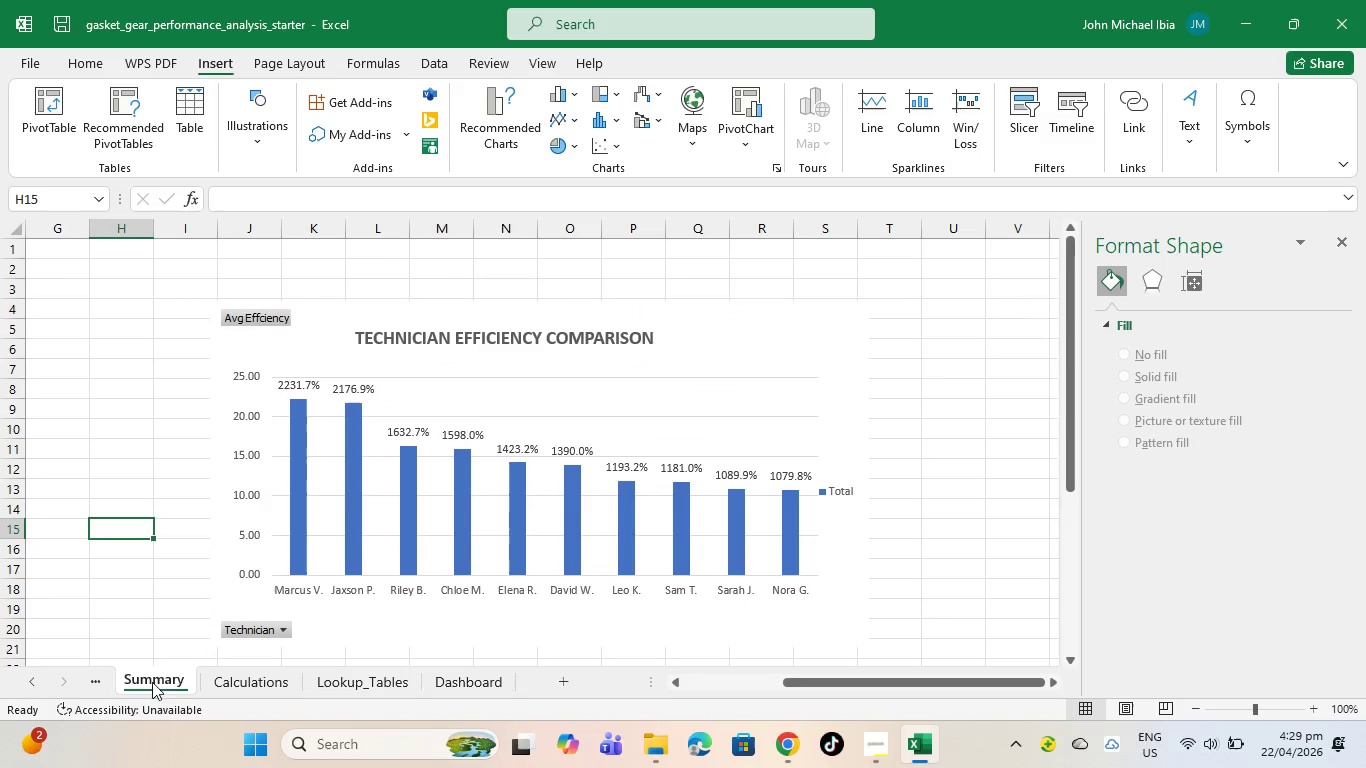 
left_click_drag(start_coordinate=[236, 292], to_coordinate=[603, 582])
 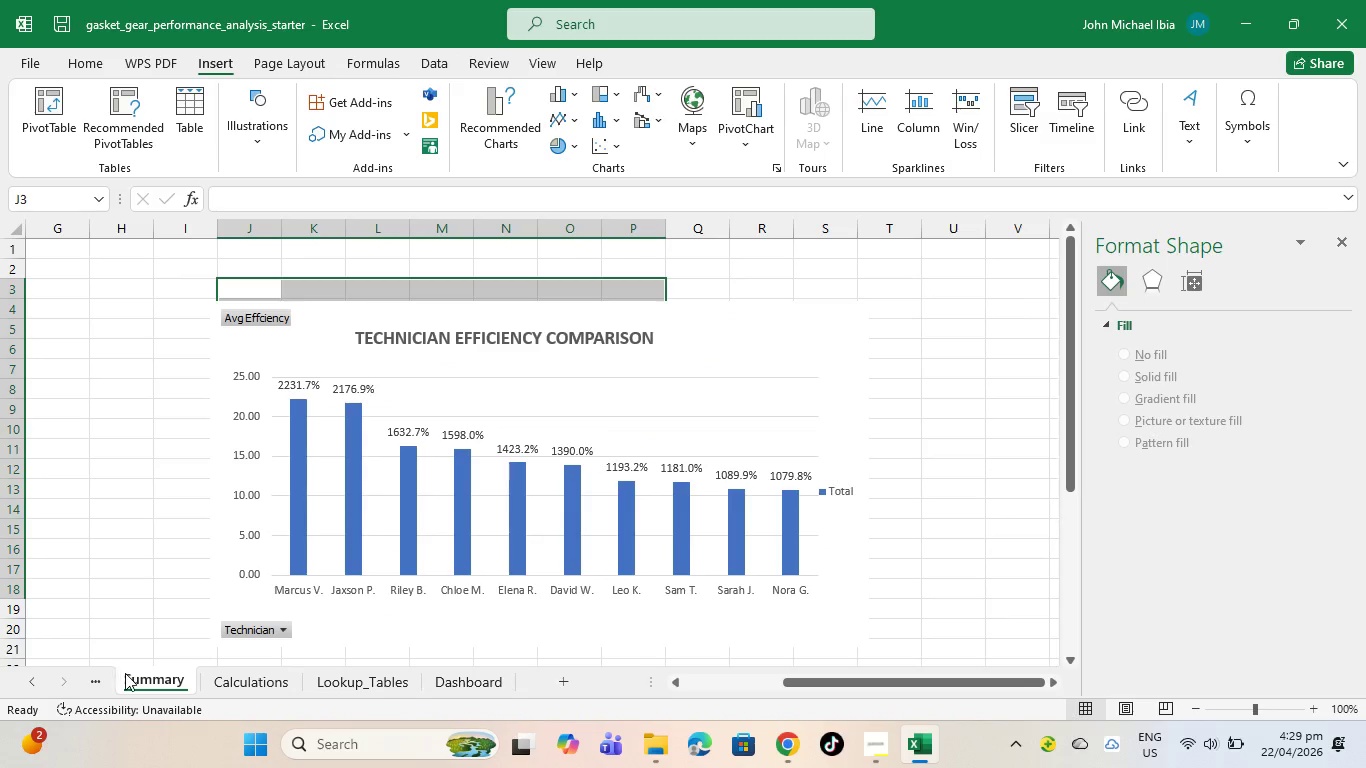 
right_click([125, 673])
 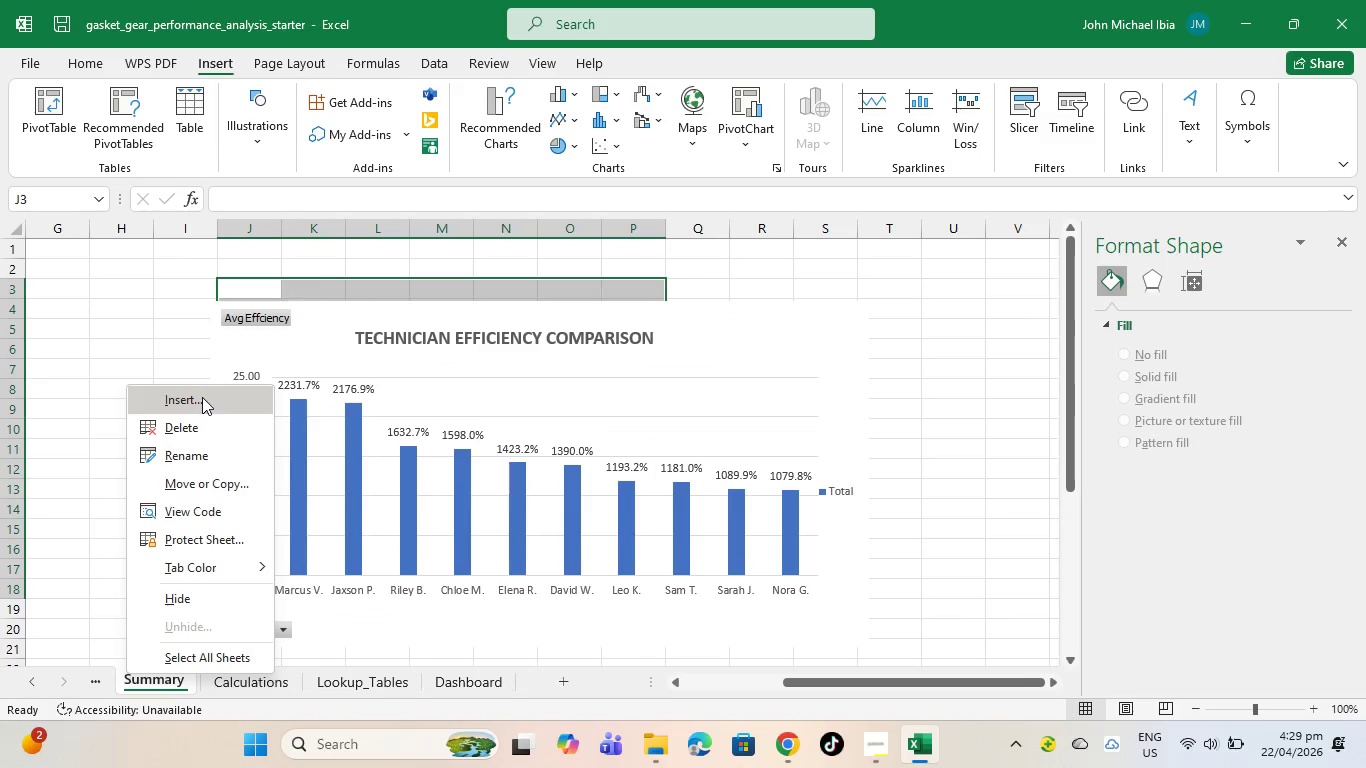 
left_click_drag(start_coordinate=[197, 411], to_coordinate=[193, 417])
 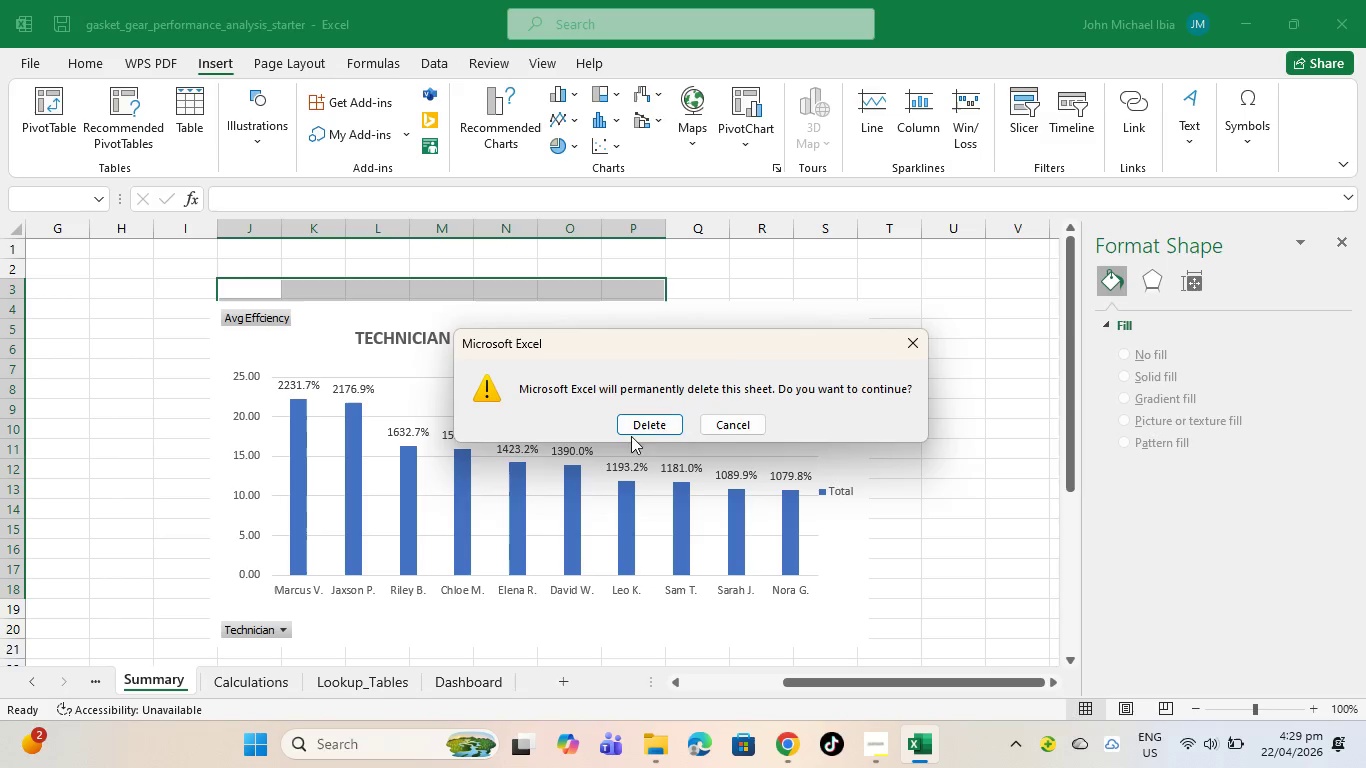 
left_click([654, 421])
 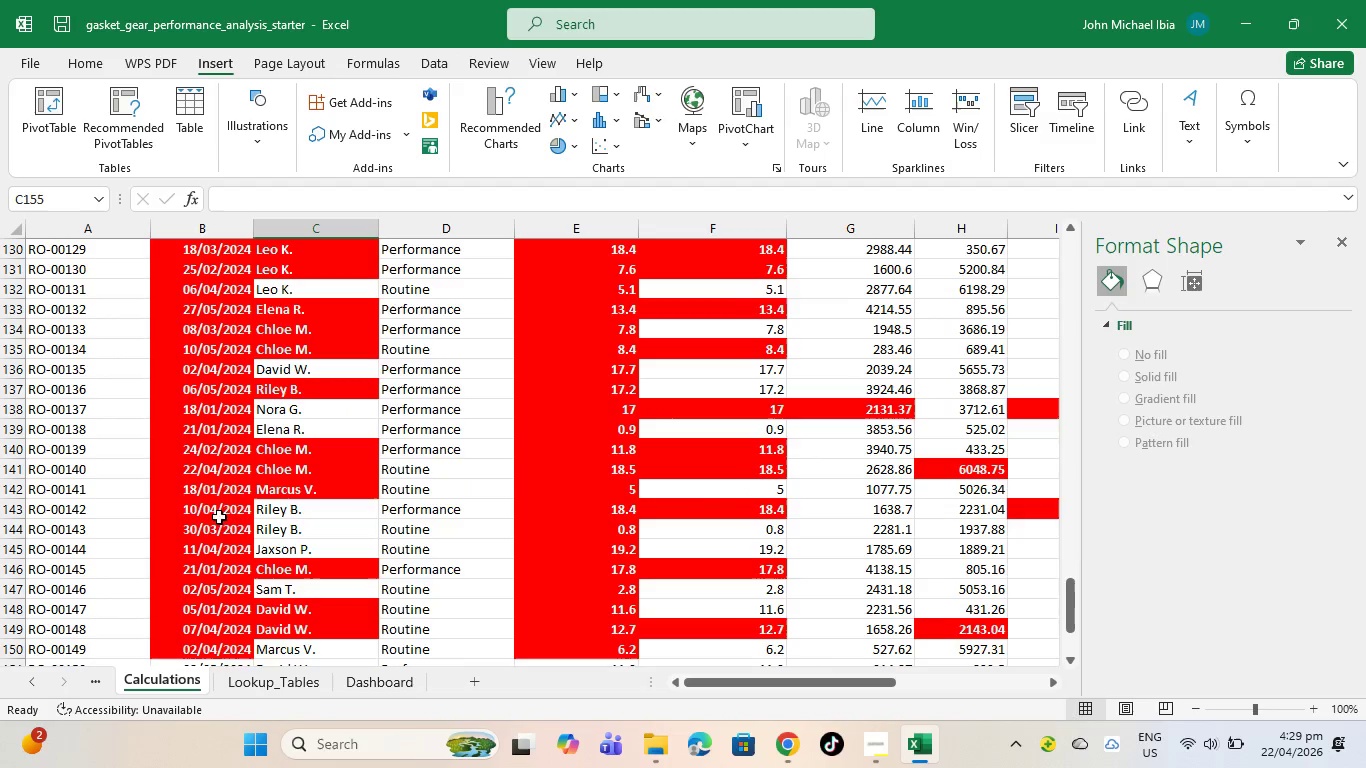 
scroll: coordinate [128, 370], scroll_direction: up, amount: 15.0
 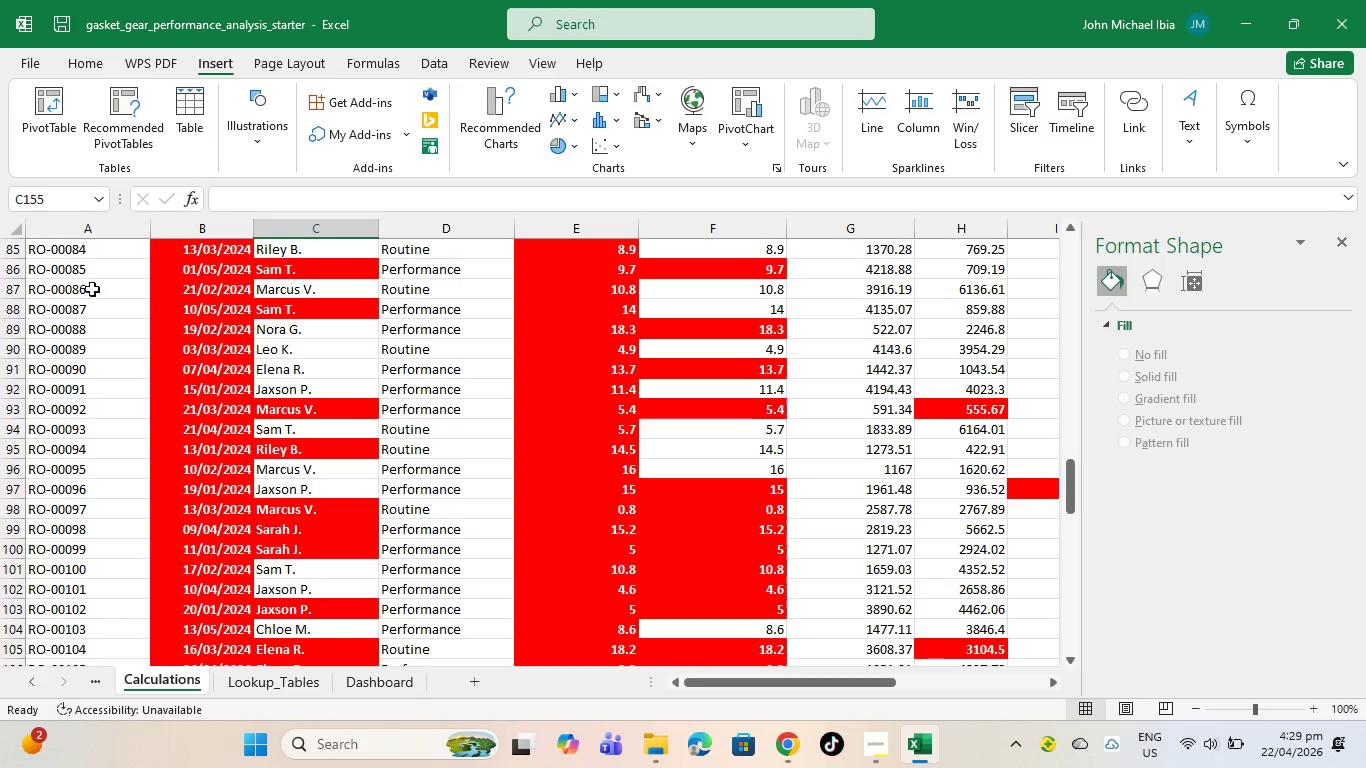 
left_click([68, 178])
 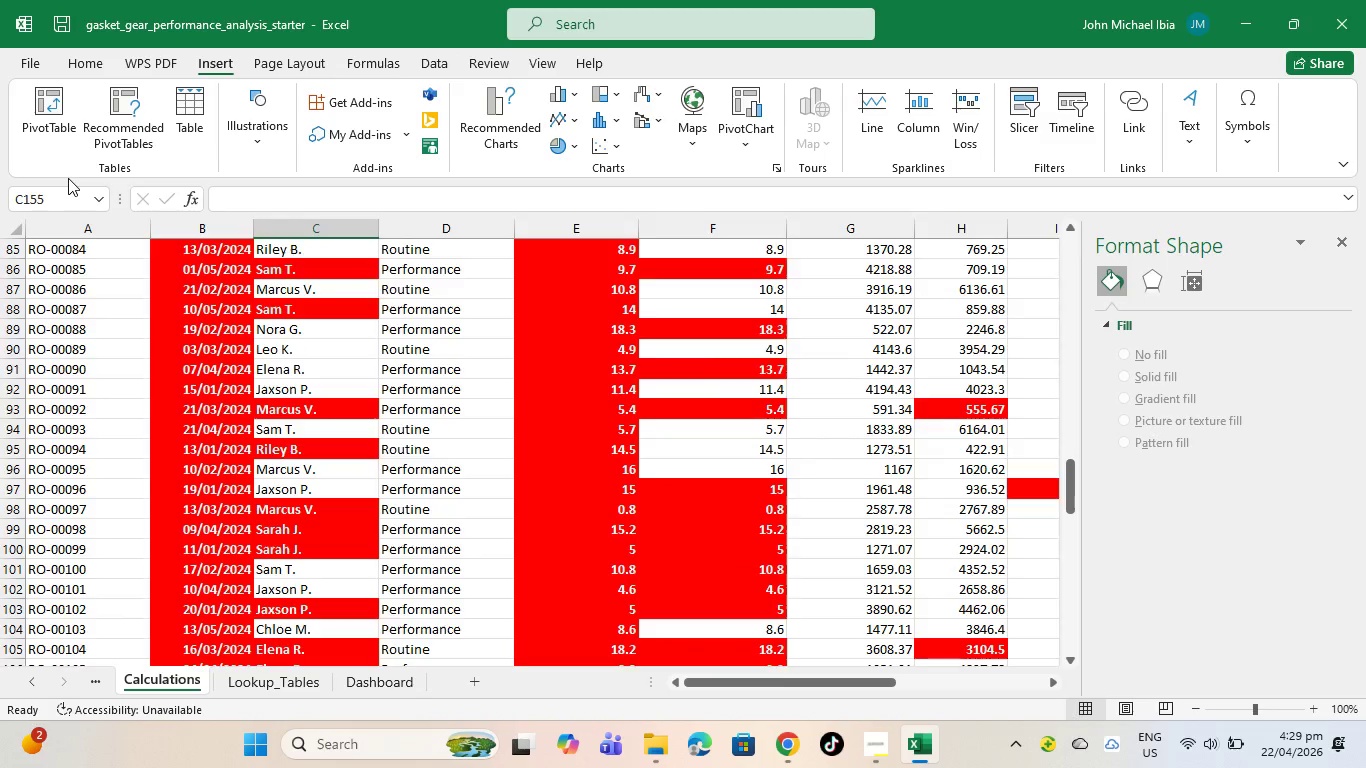 
key(Control+A)
 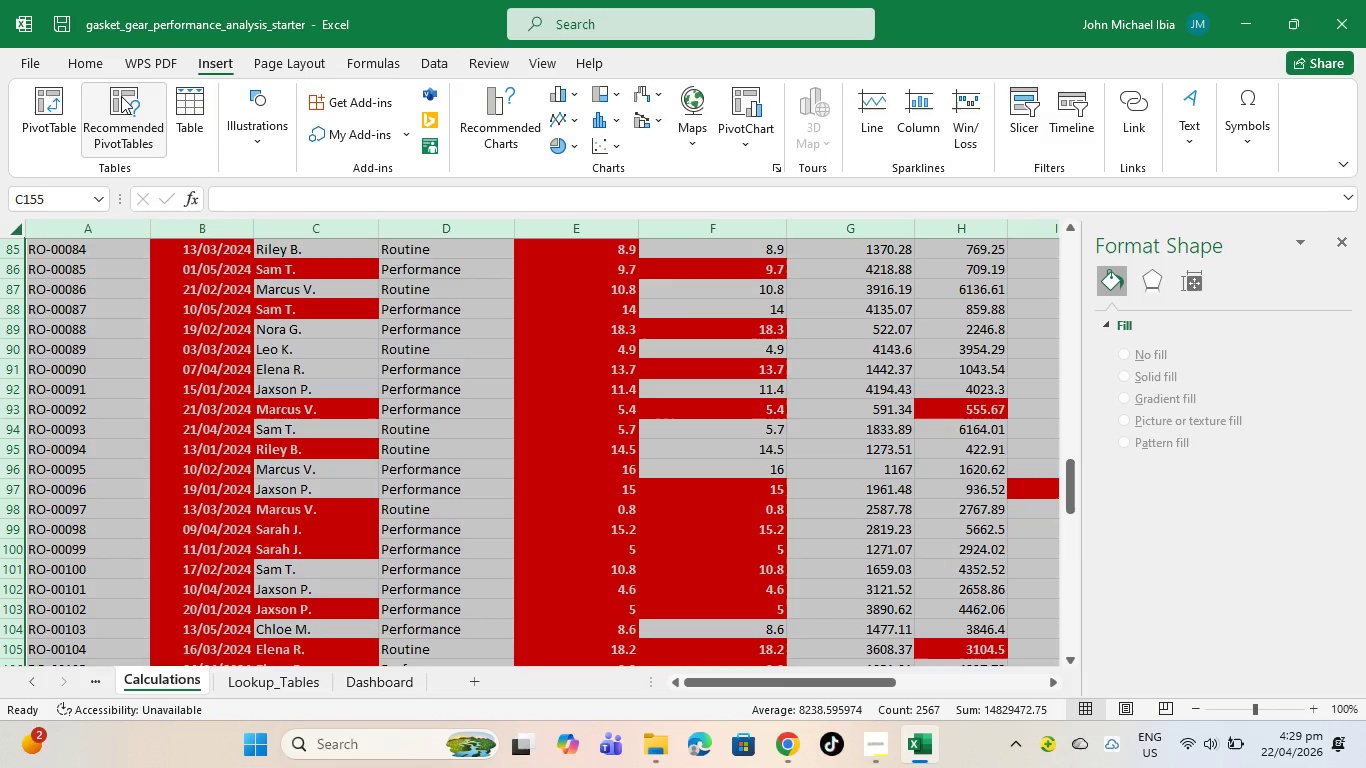 
left_click([58, 117])
 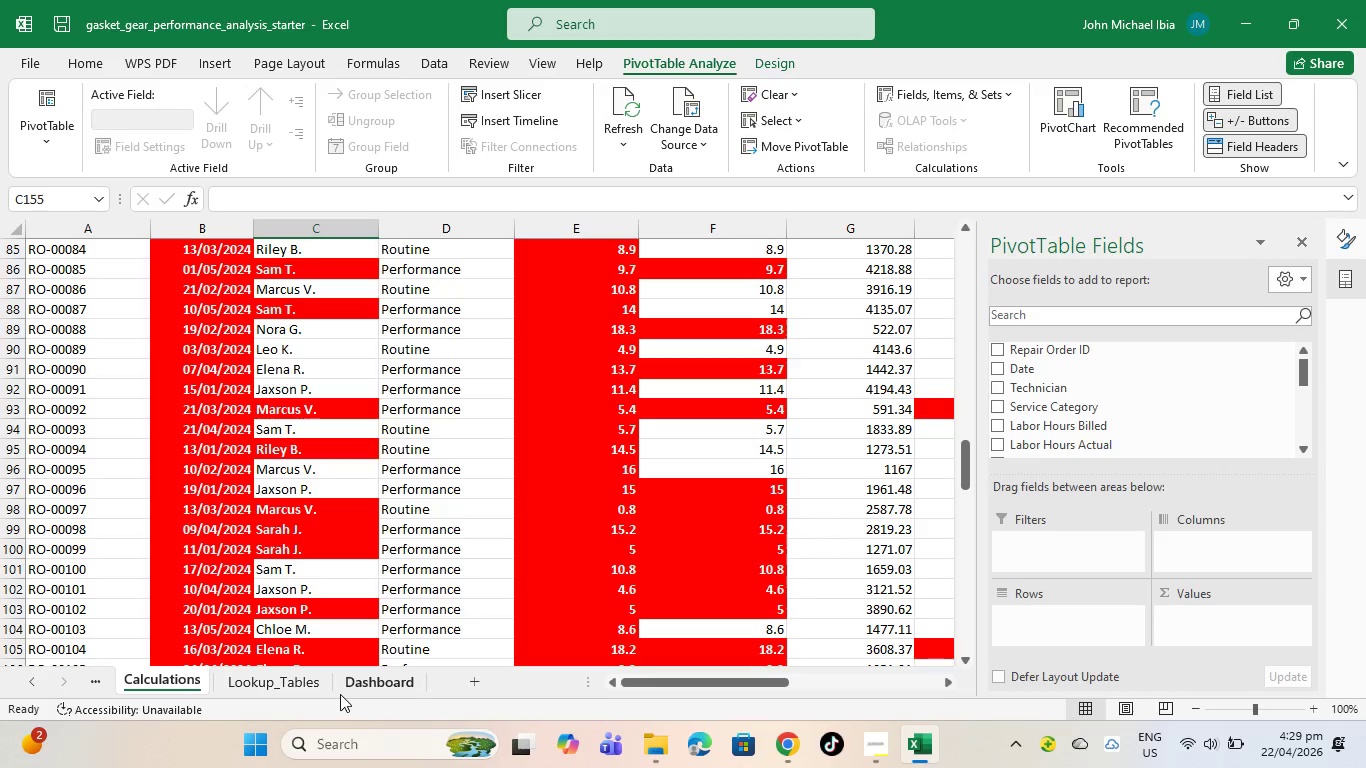 
wait(5.98)
 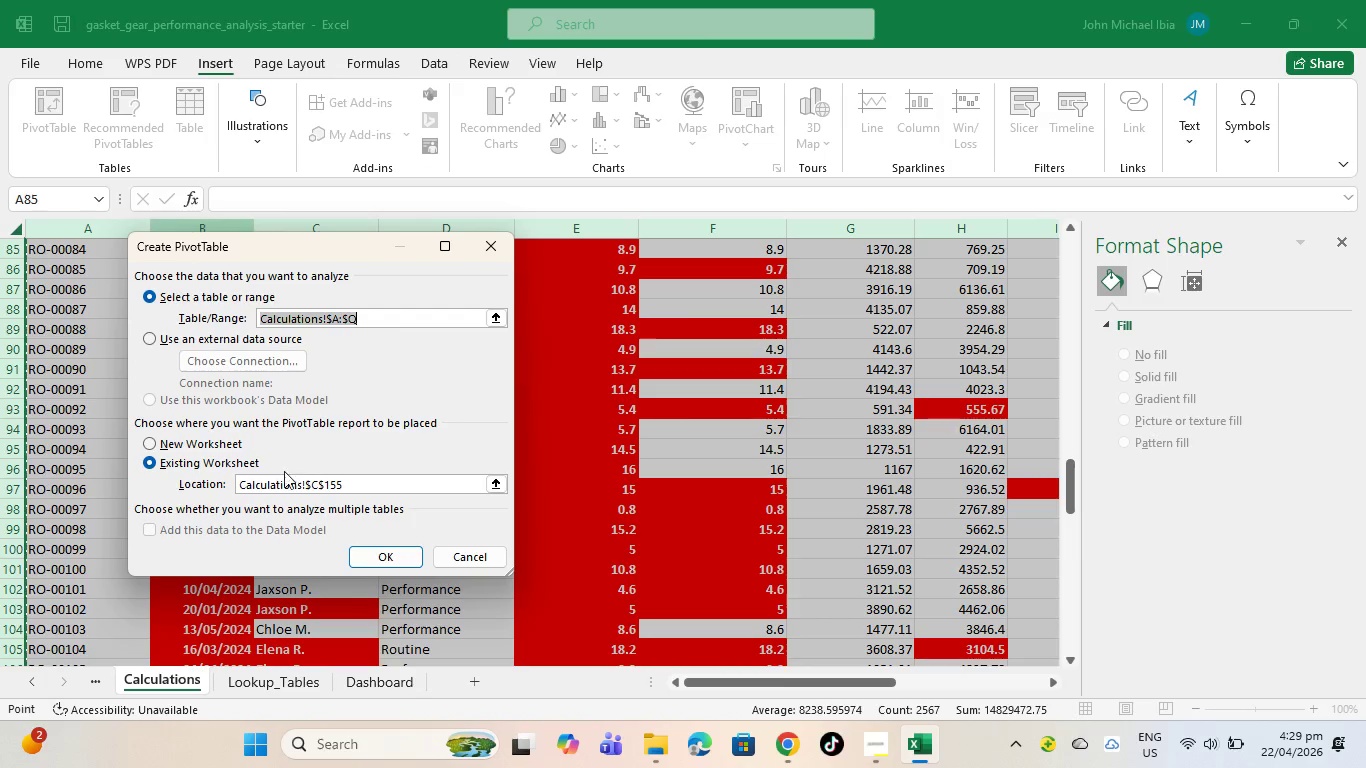 
scroll: coordinate [911, 597], scroll_direction: up, amount: 13.0
 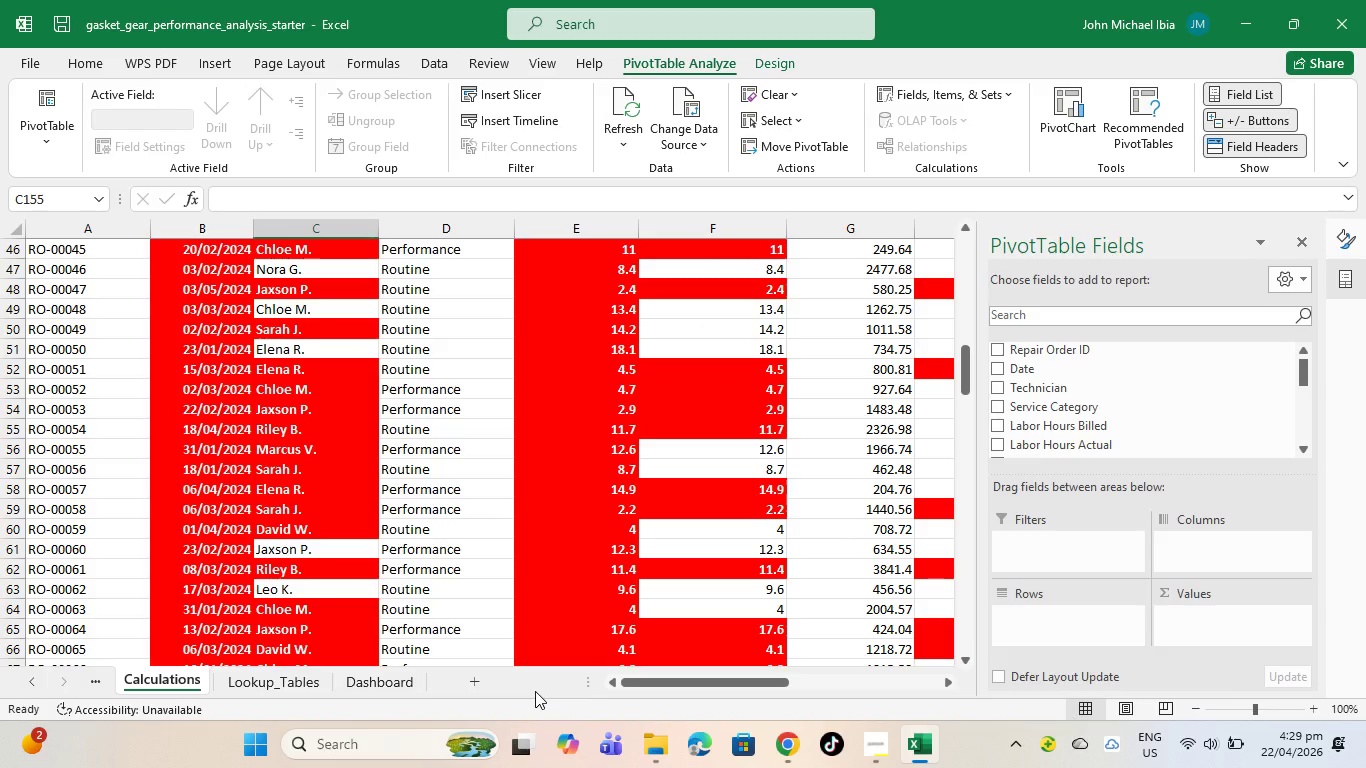 
key(Control+Z)
 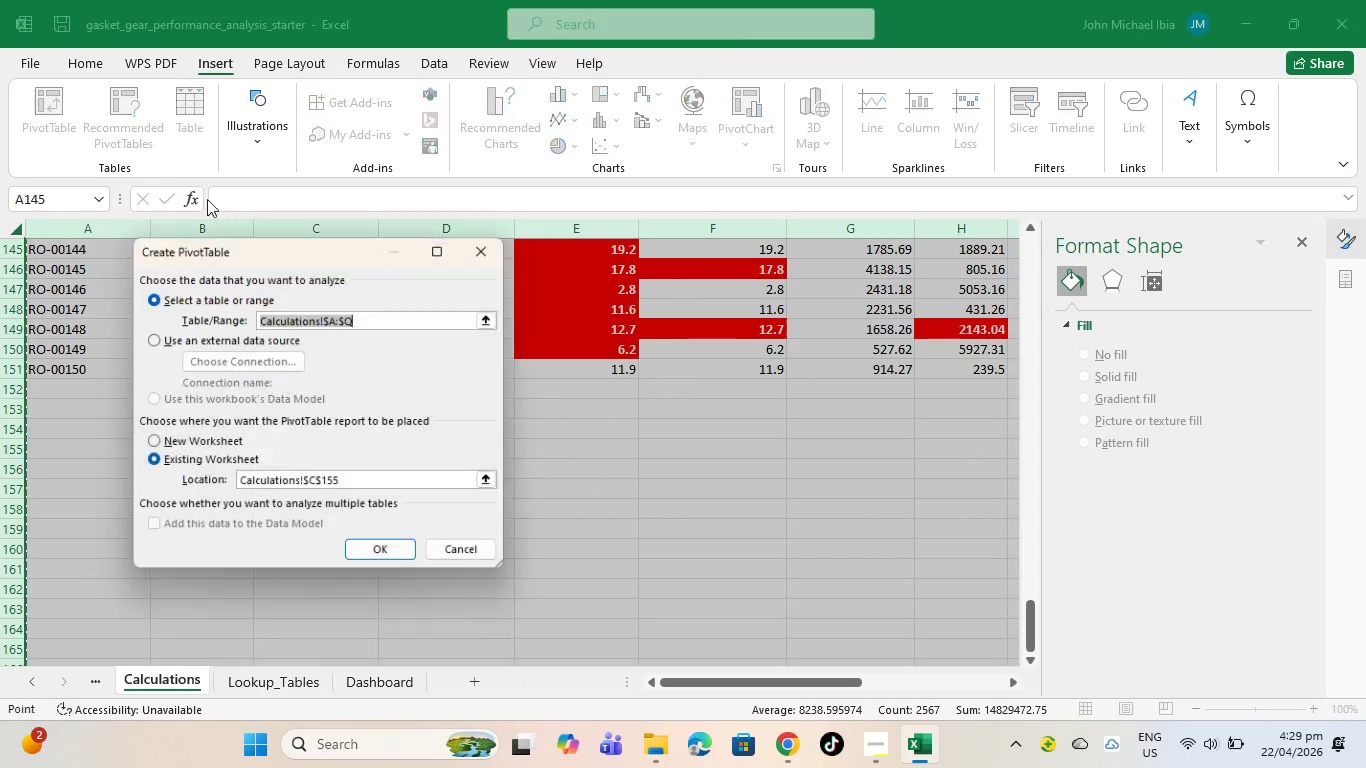 
wait(6.19)
 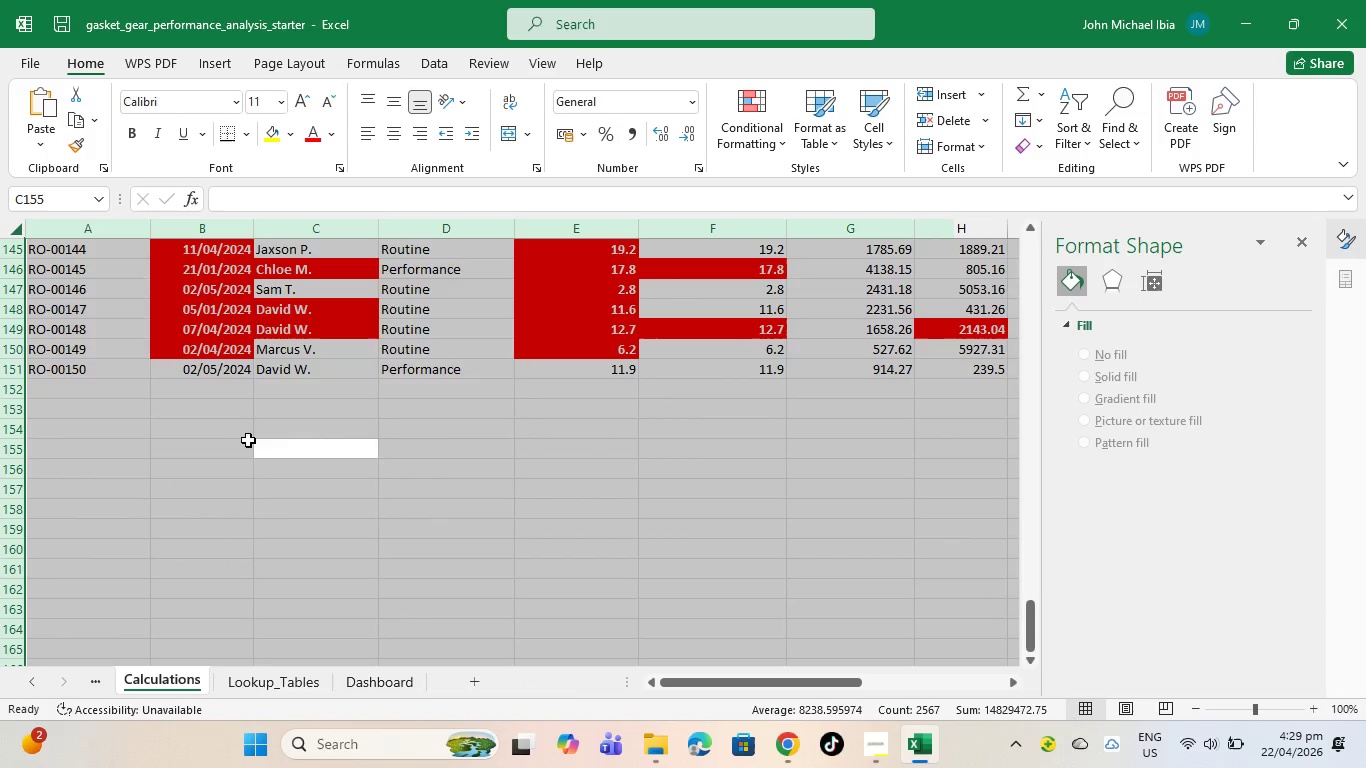 
left_click([145, 441])
 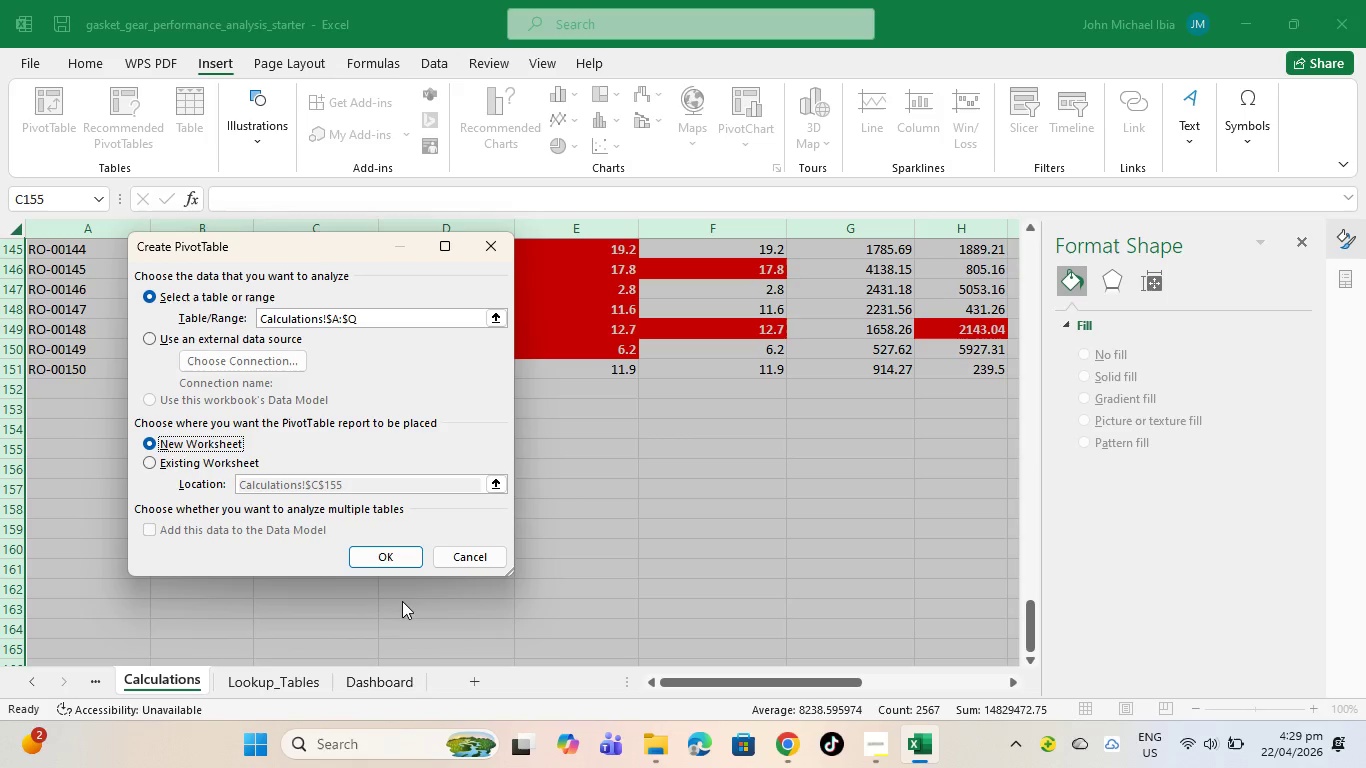 
scroll: coordinate [408, 598], scroll_direction: up, amount: 1.0
 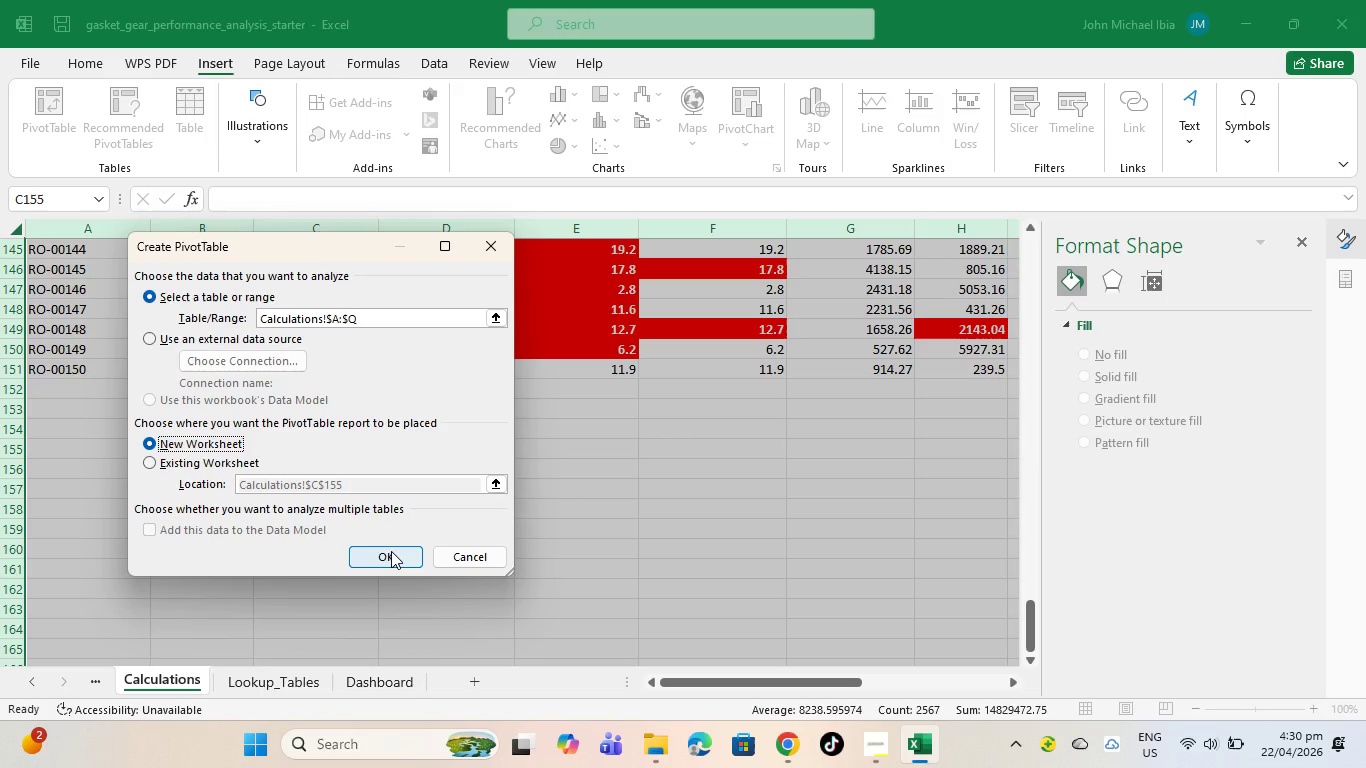 
left_click([391, 551])
 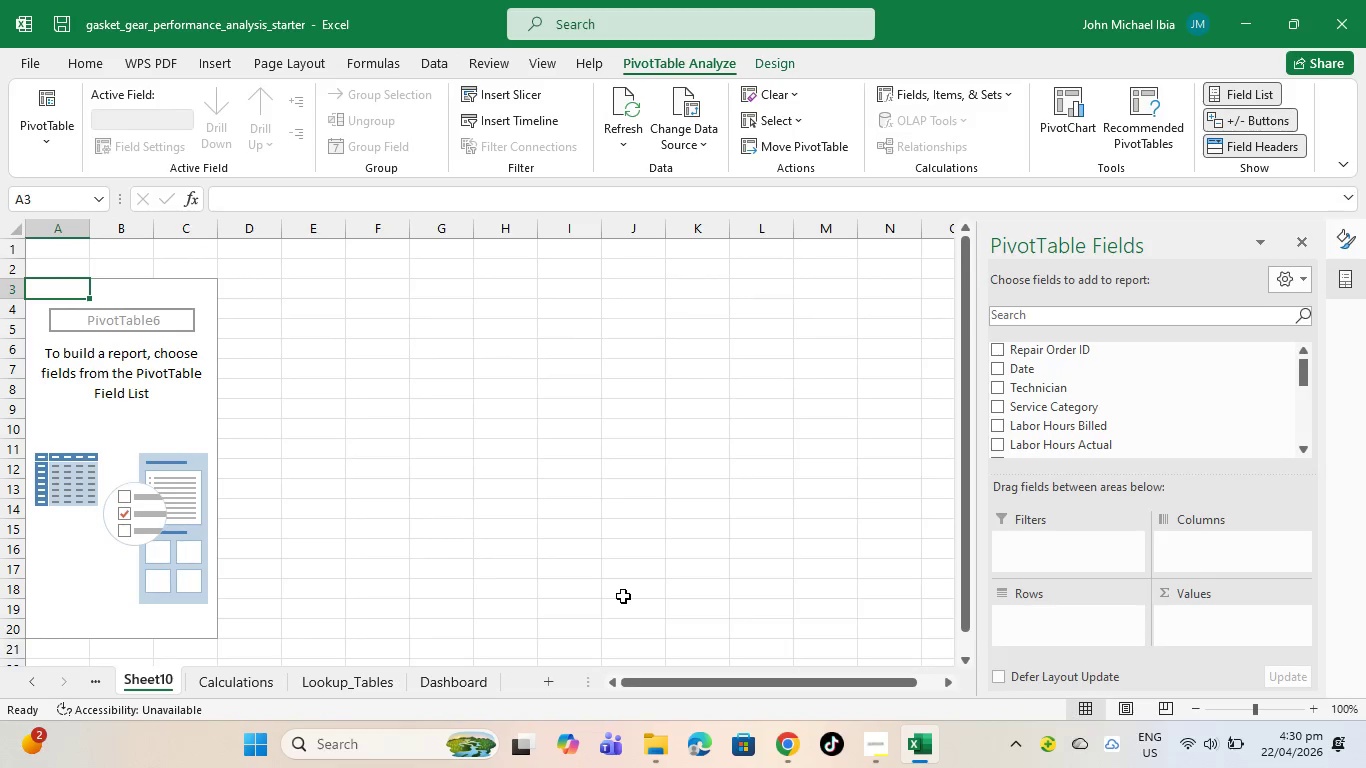 
scroll: coordinate [610, 604], scroll_direction: none, amount: 0.0
 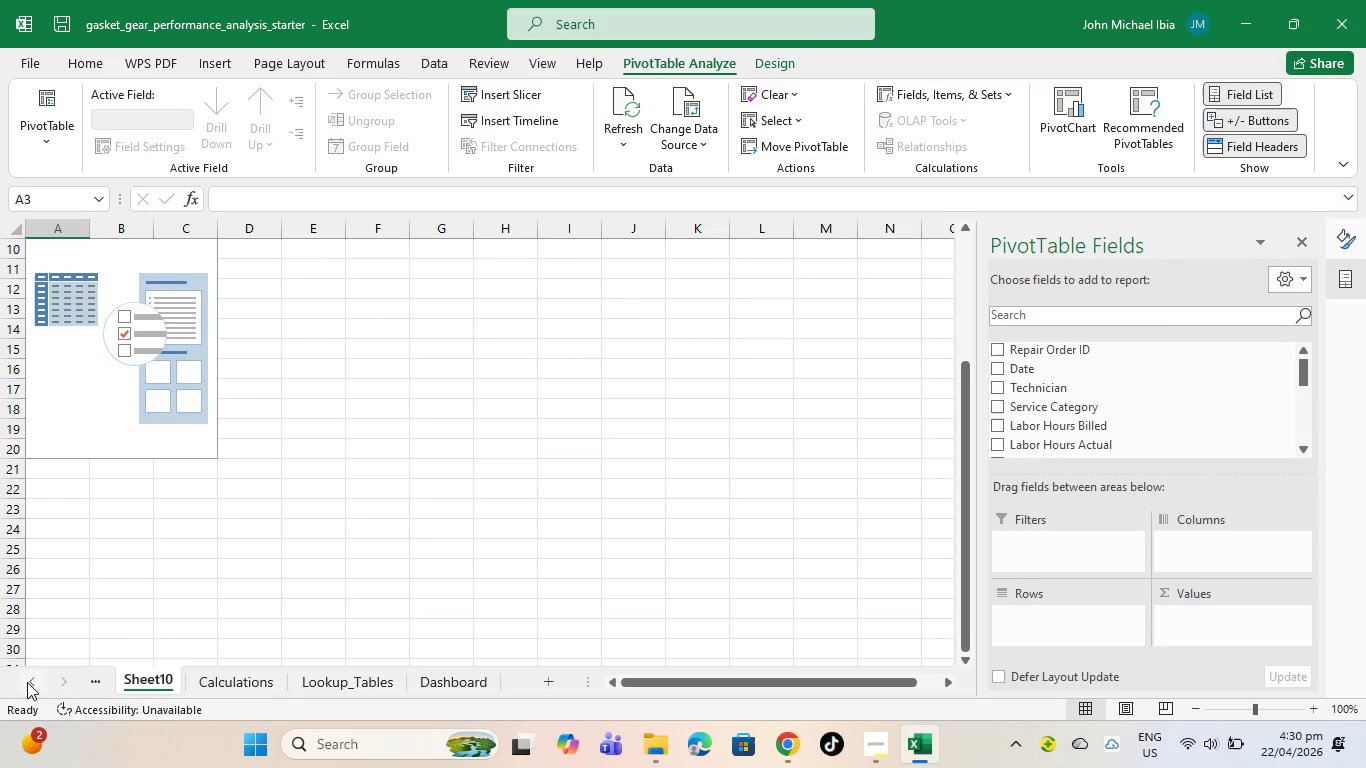 
double_click([27, 682])
 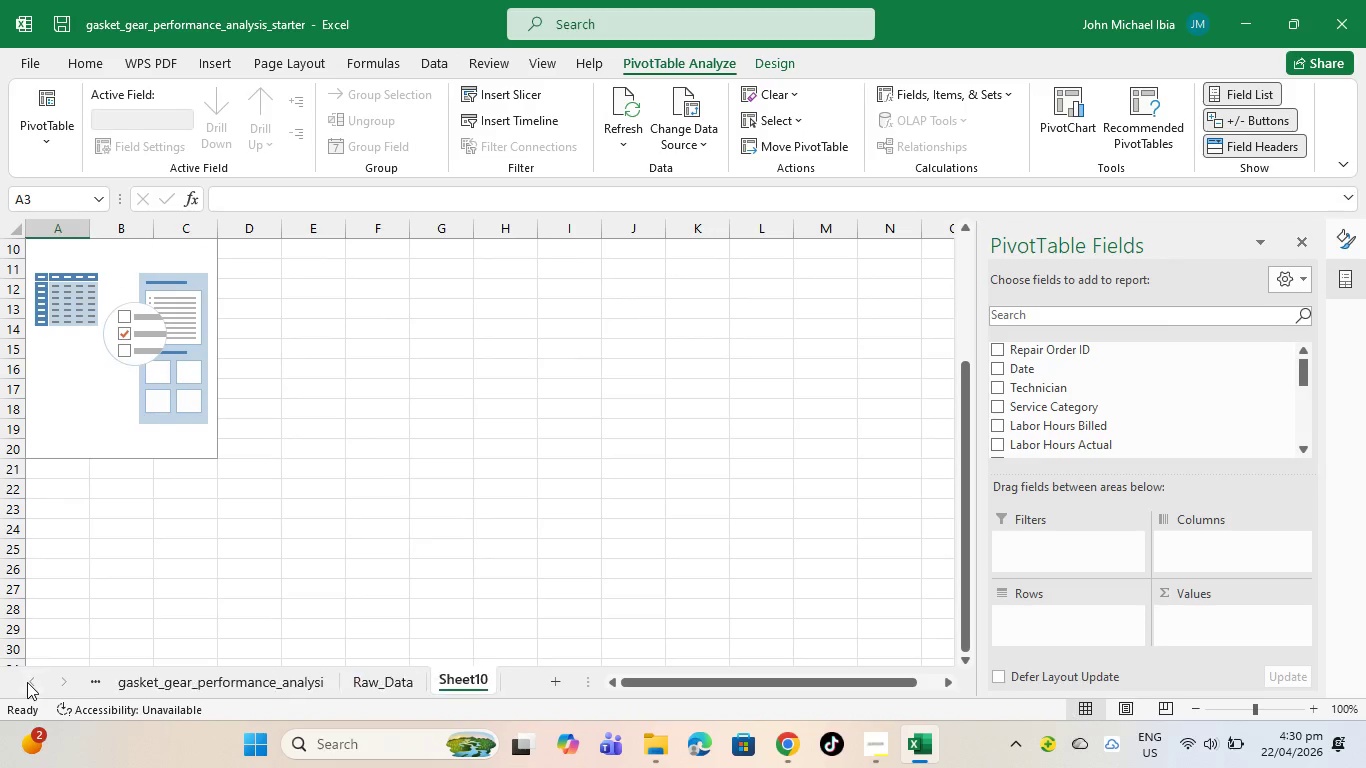 
triple_click([27, 682])
 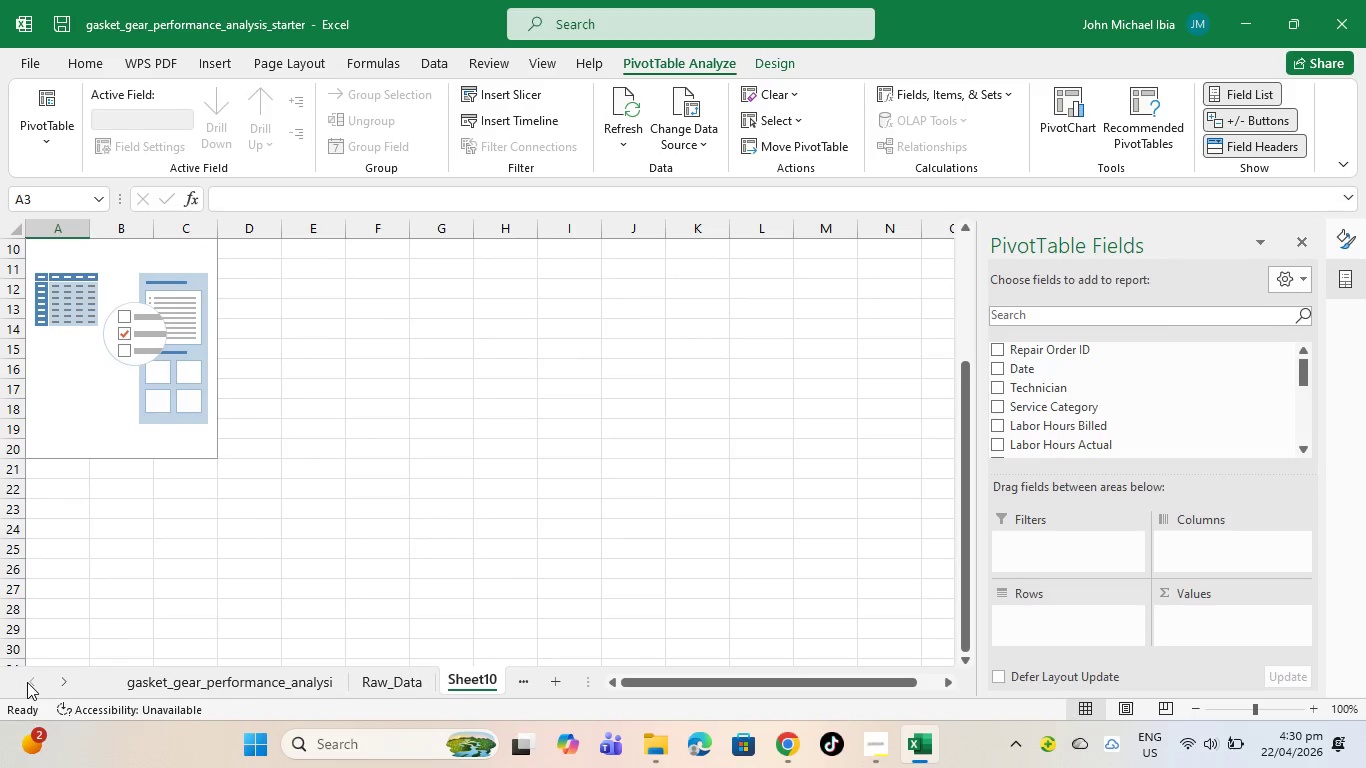 
triple_click([27, 682])
 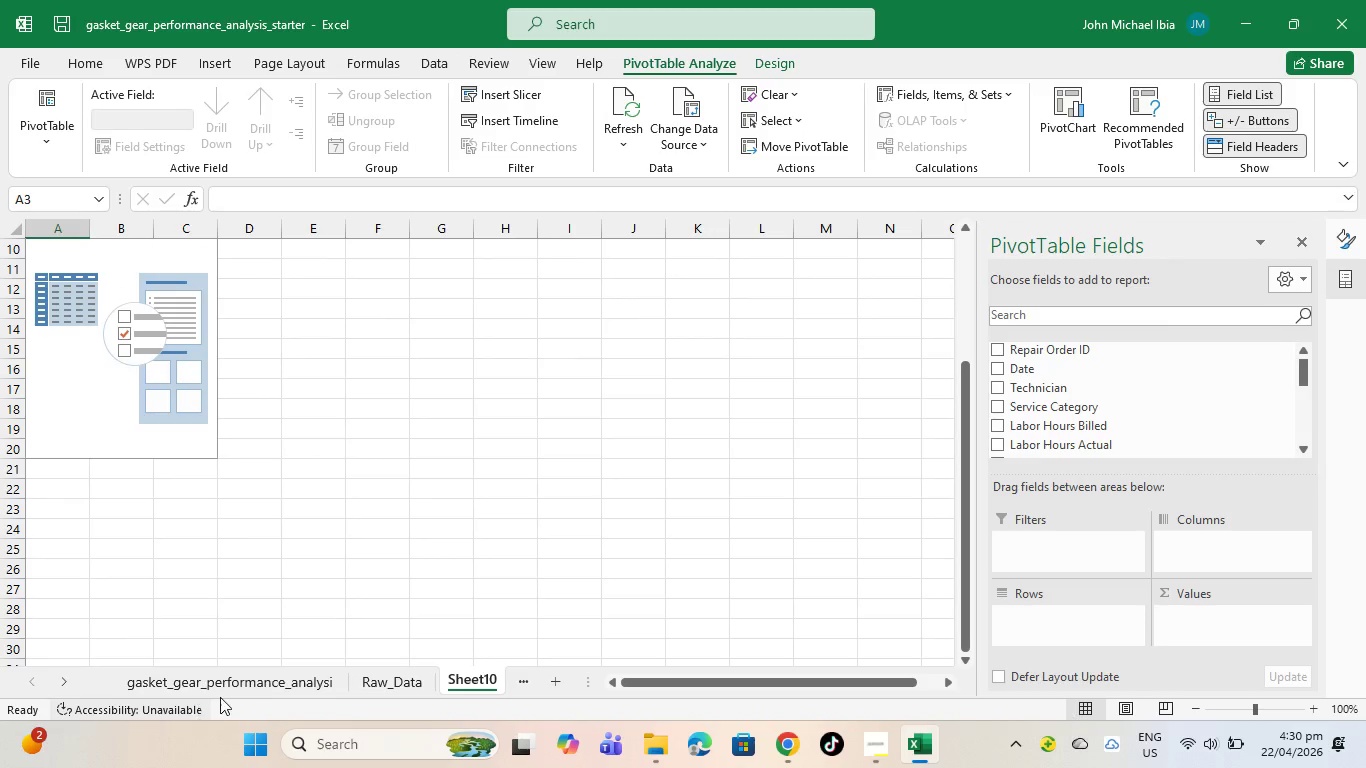 
left_click([262, 679])
 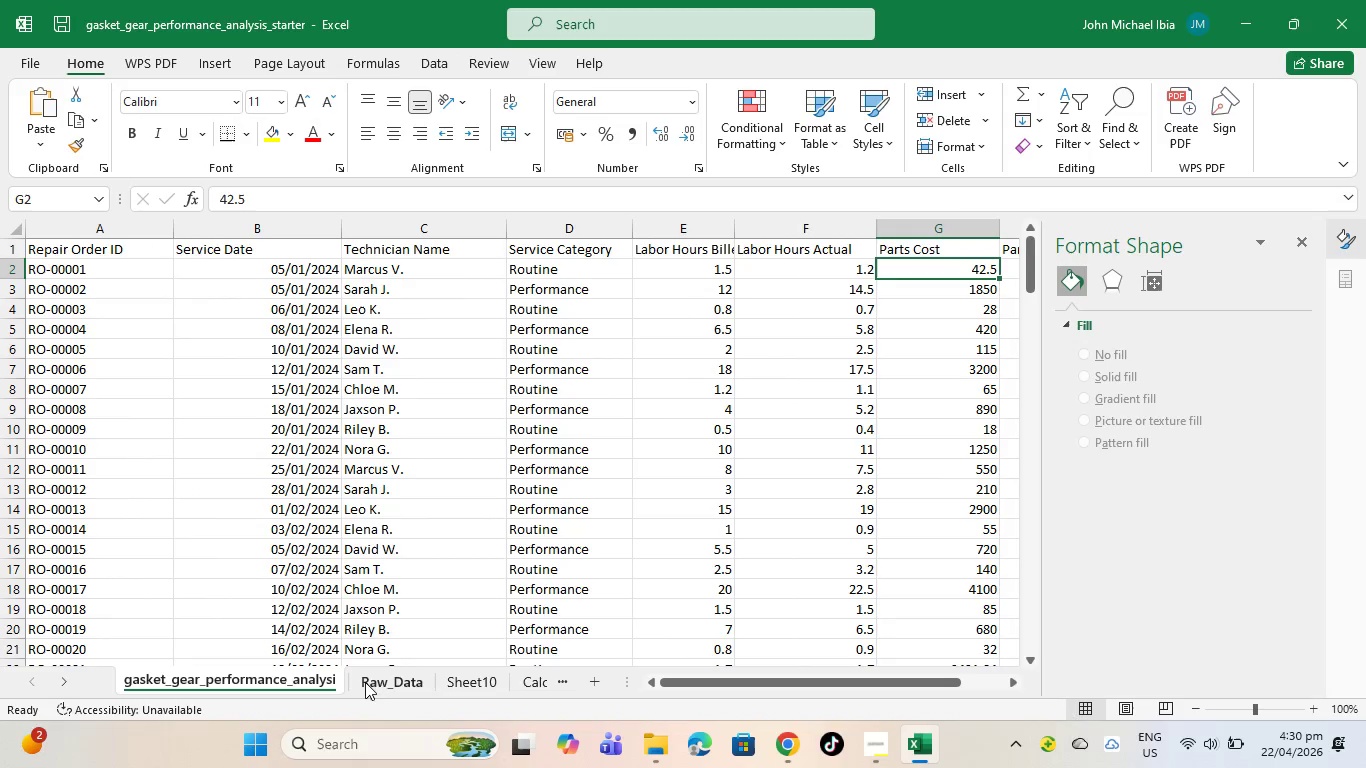 
left_click([381, 679])
 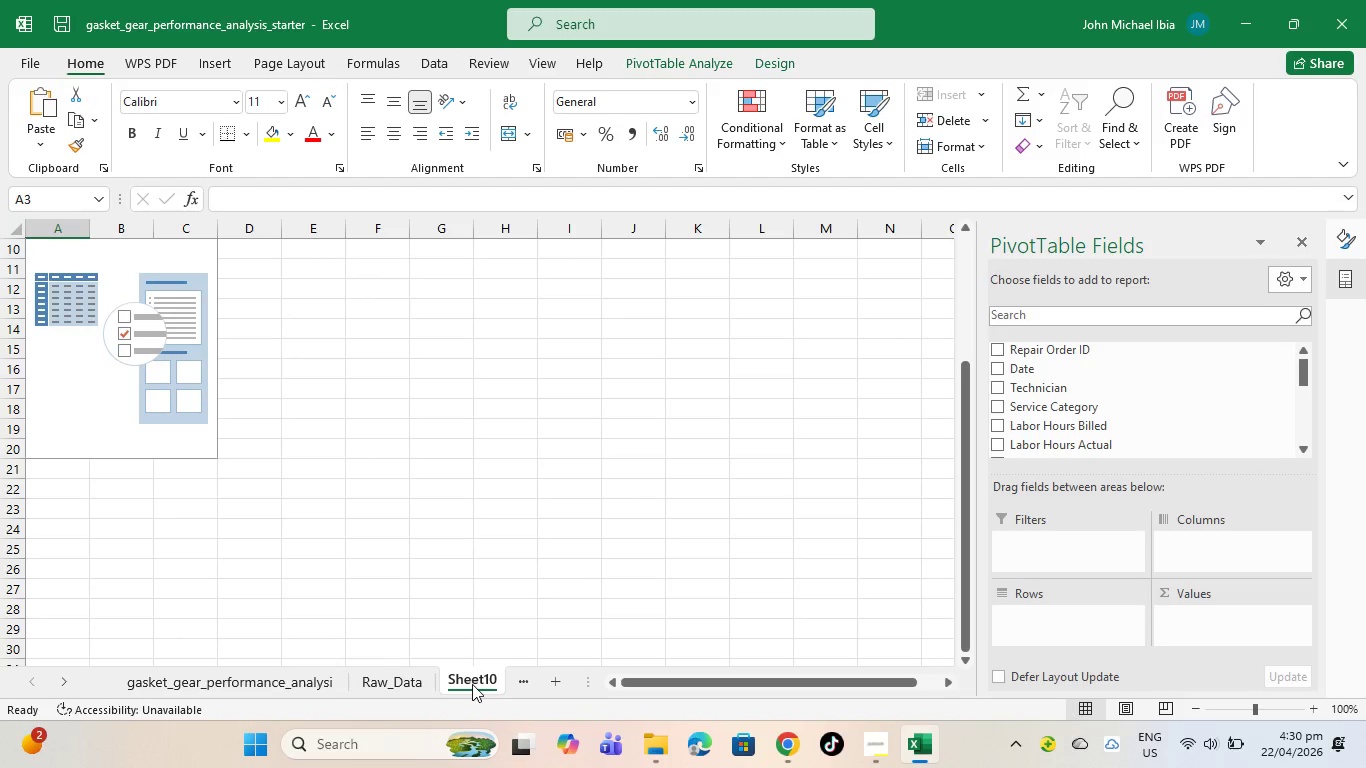 
double_click([470, 685])
 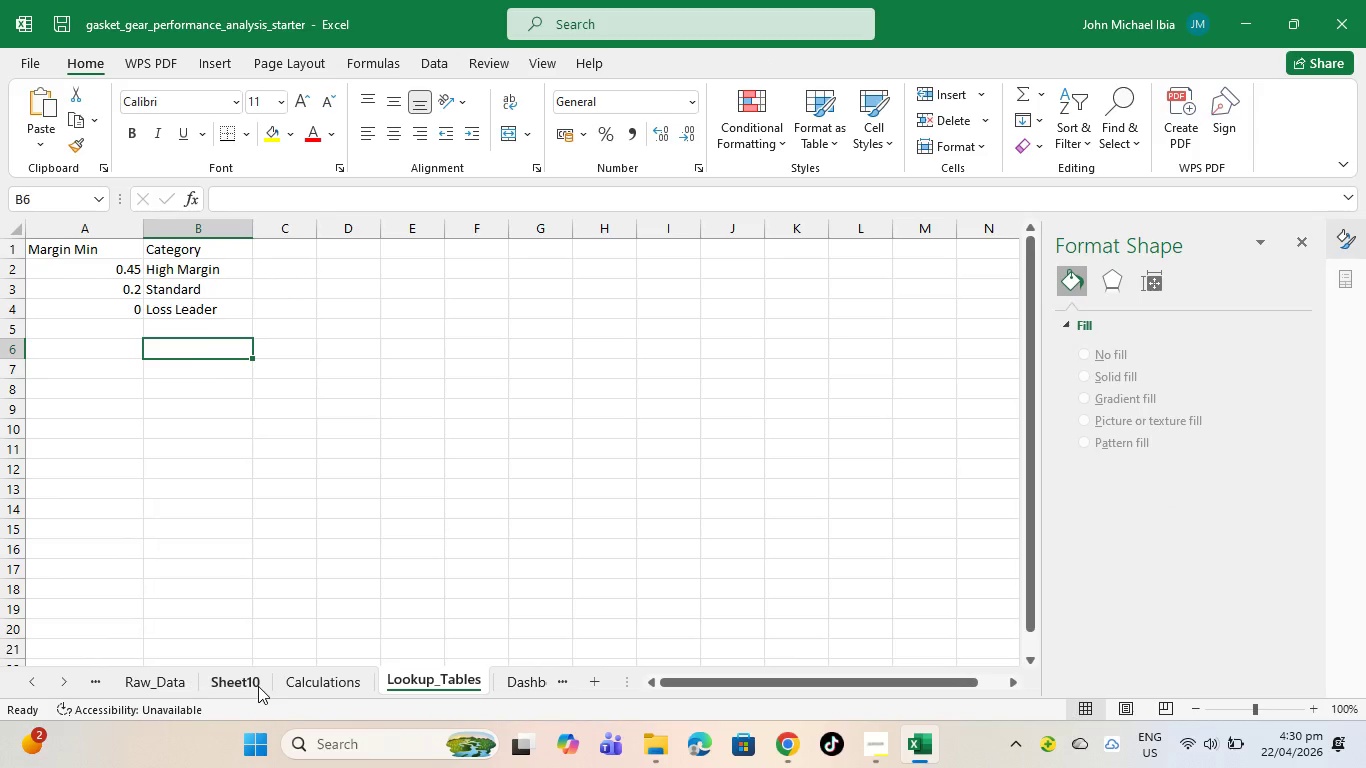 
double_click([258, 686])
 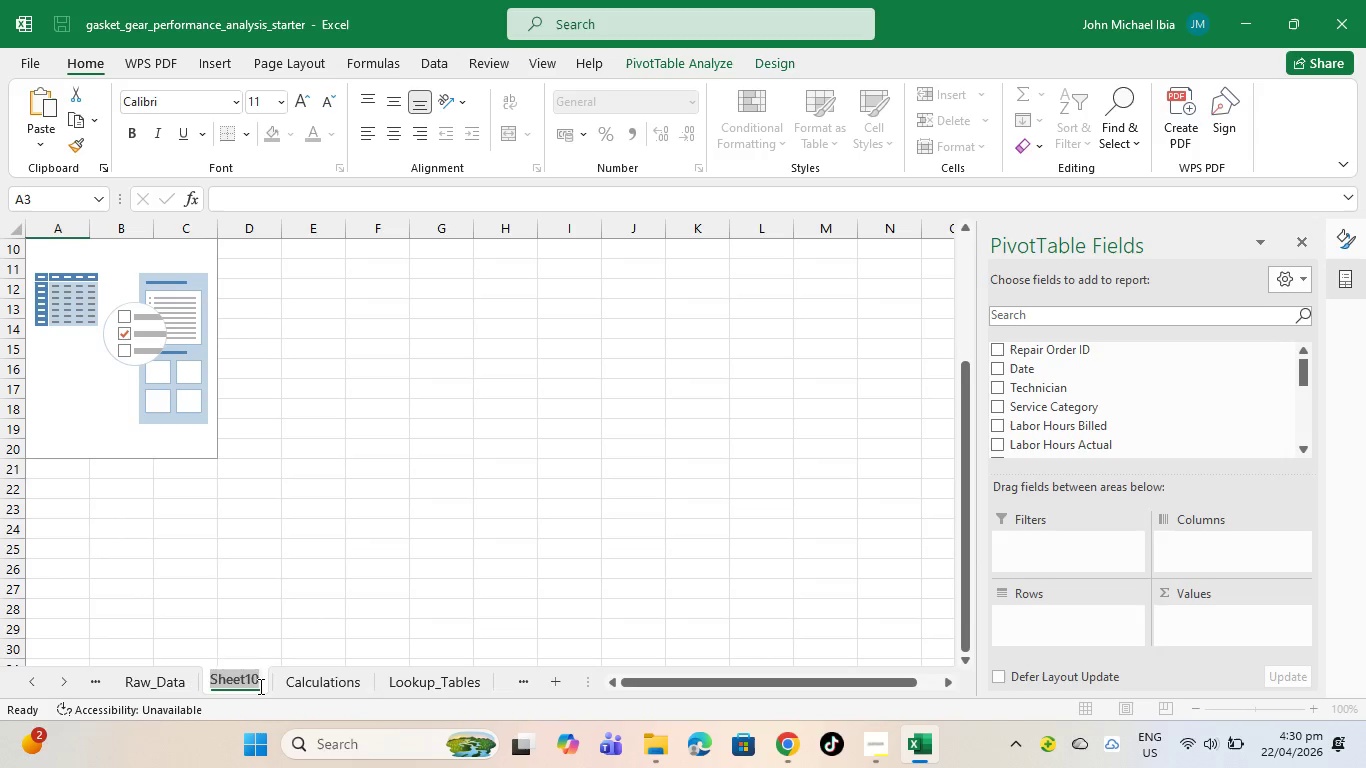 
key(Backspace)
type(s)
key(Backspace)
type(Summary)
 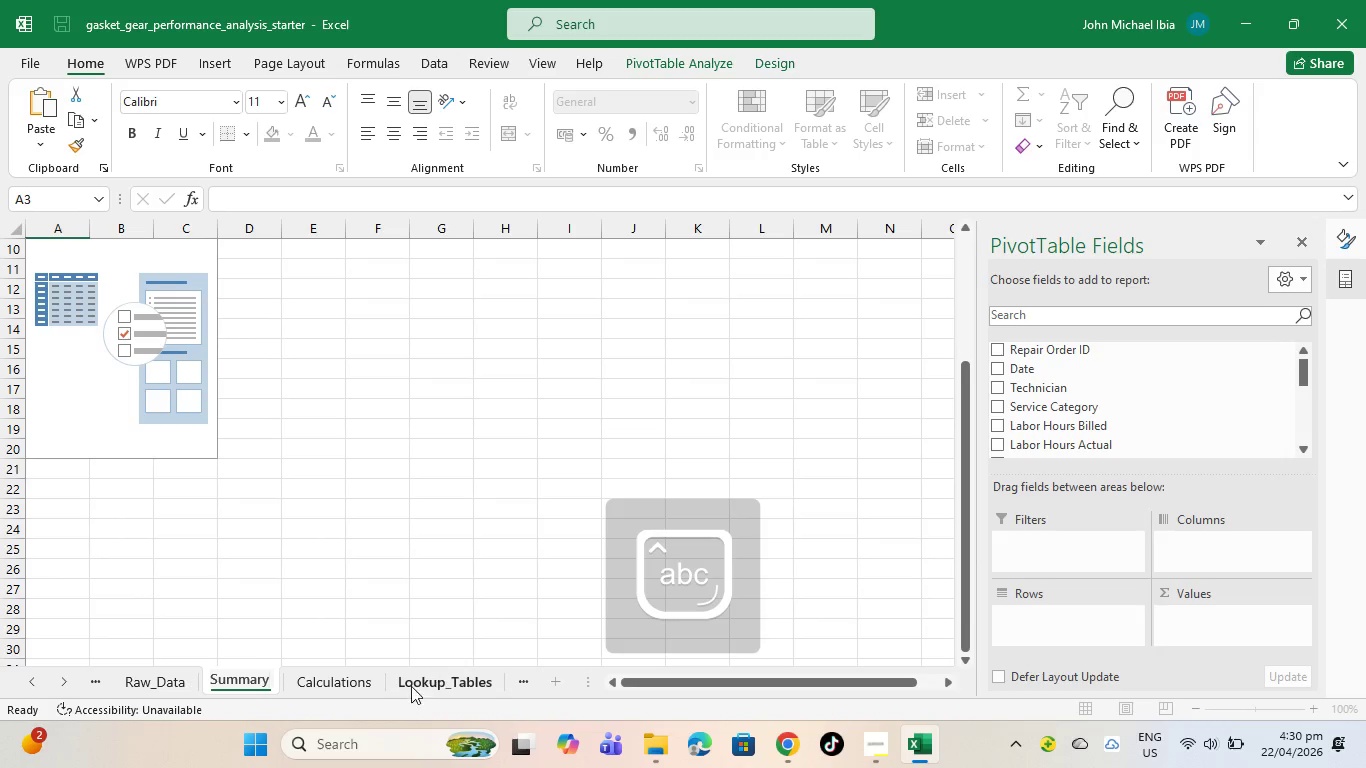 
left_click([350, 699])
 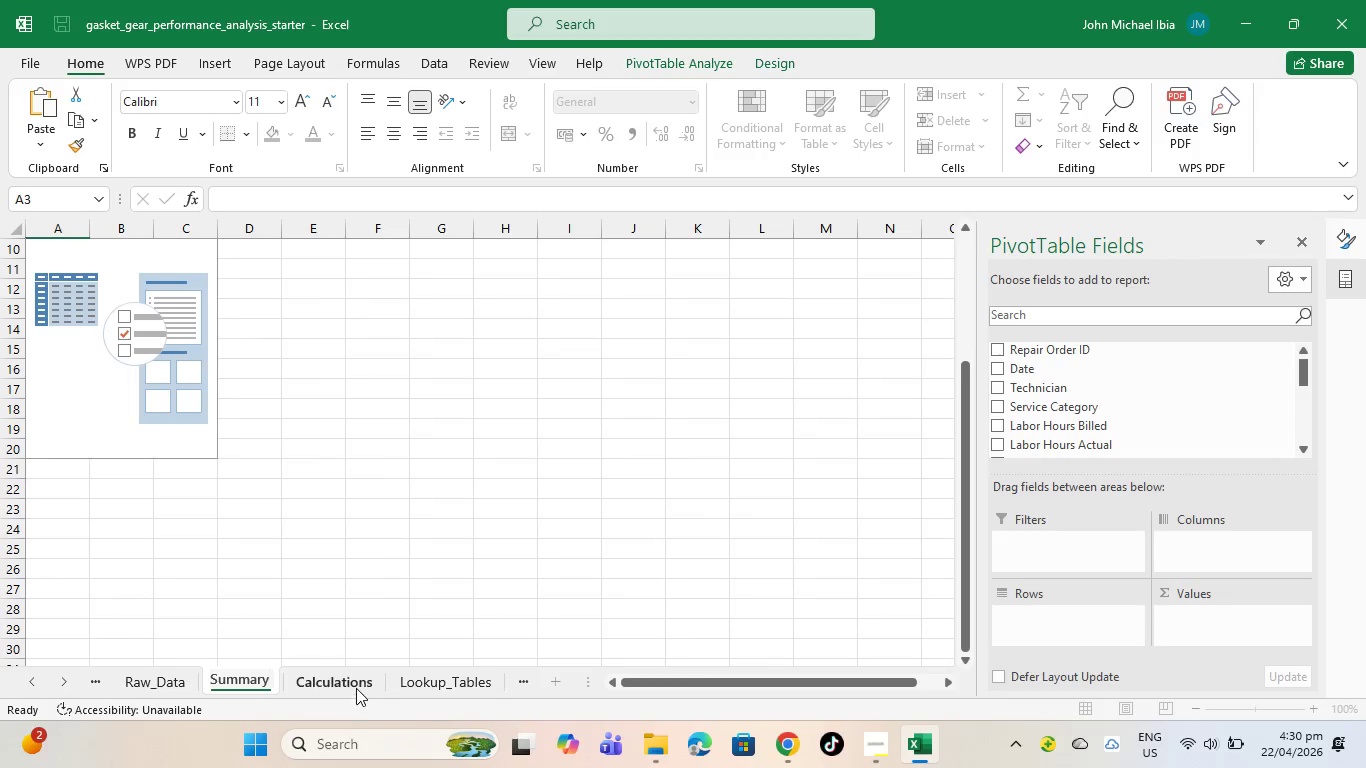 
left_click([357, 687])
 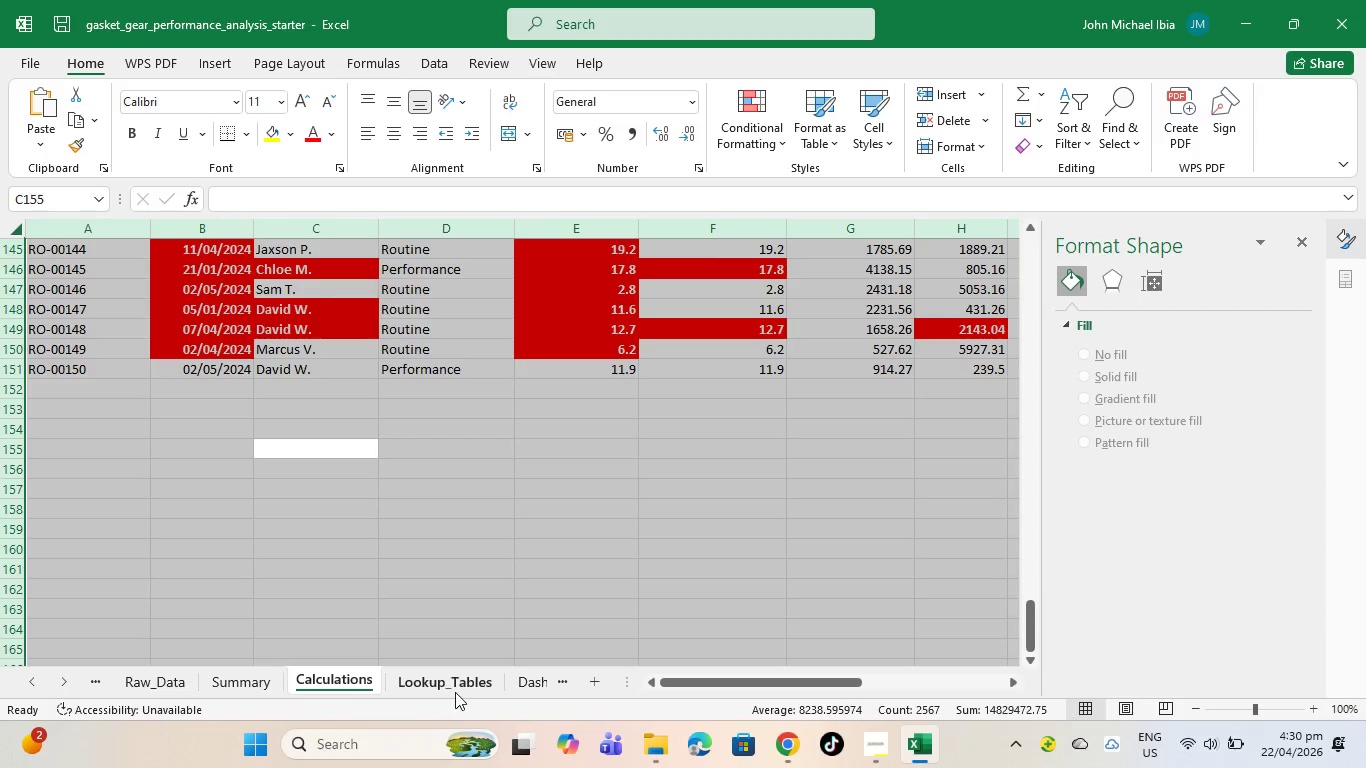 
left_click([455, 692])
 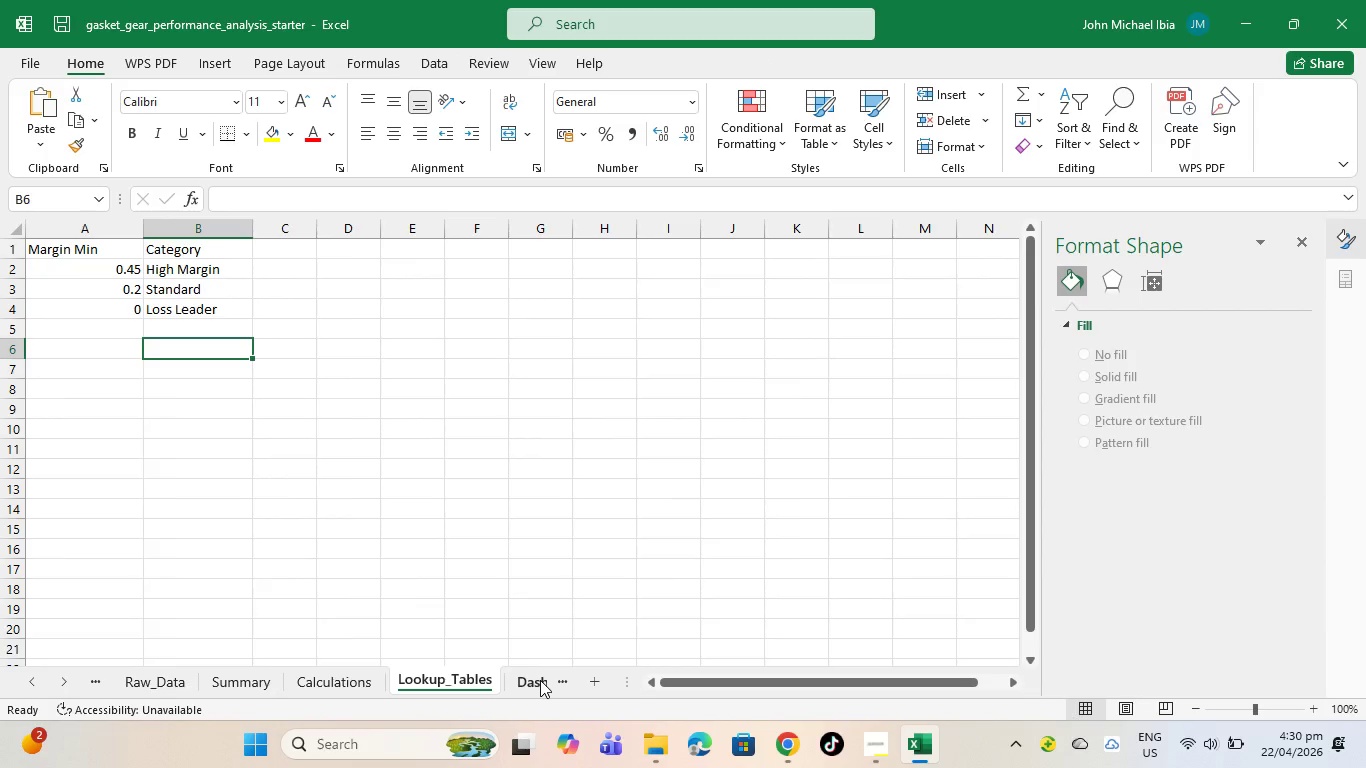 
left_click([540, 680])
 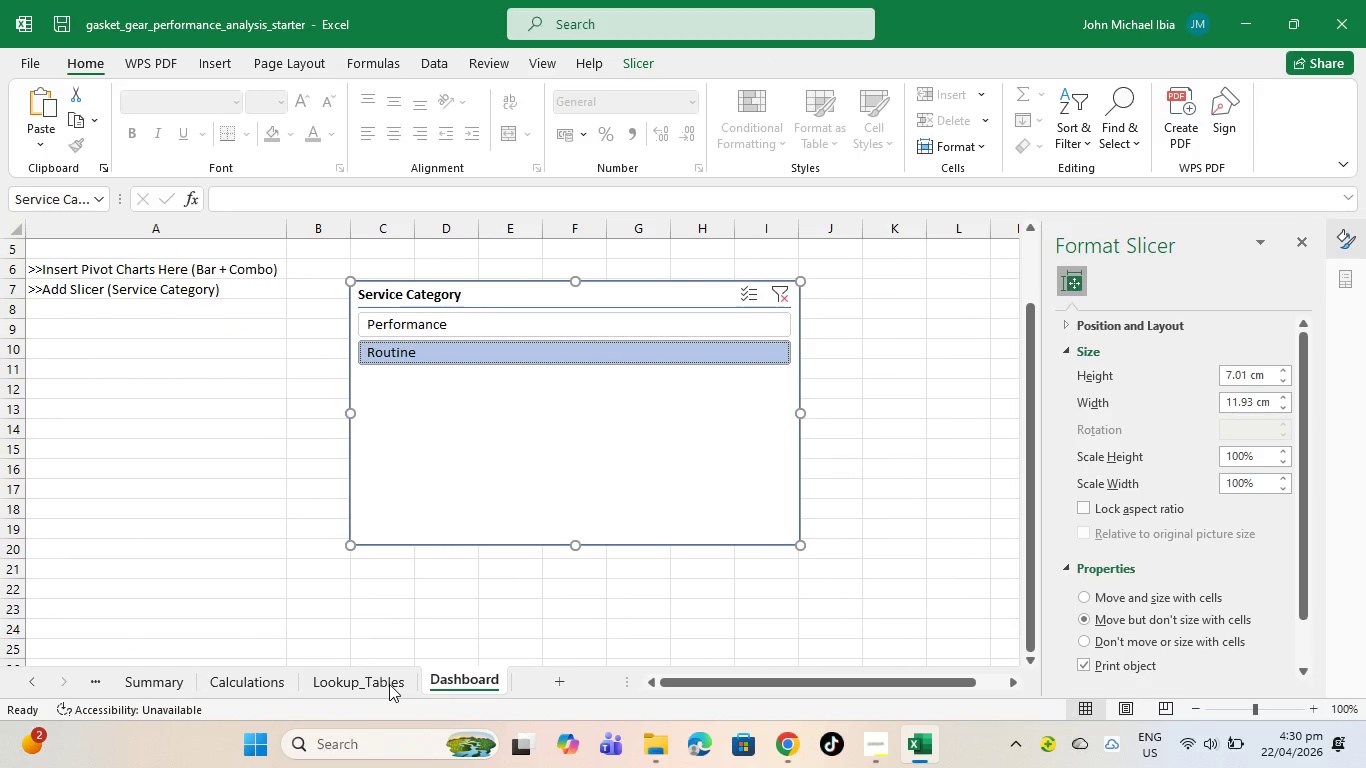 
right_click([472, 483])
 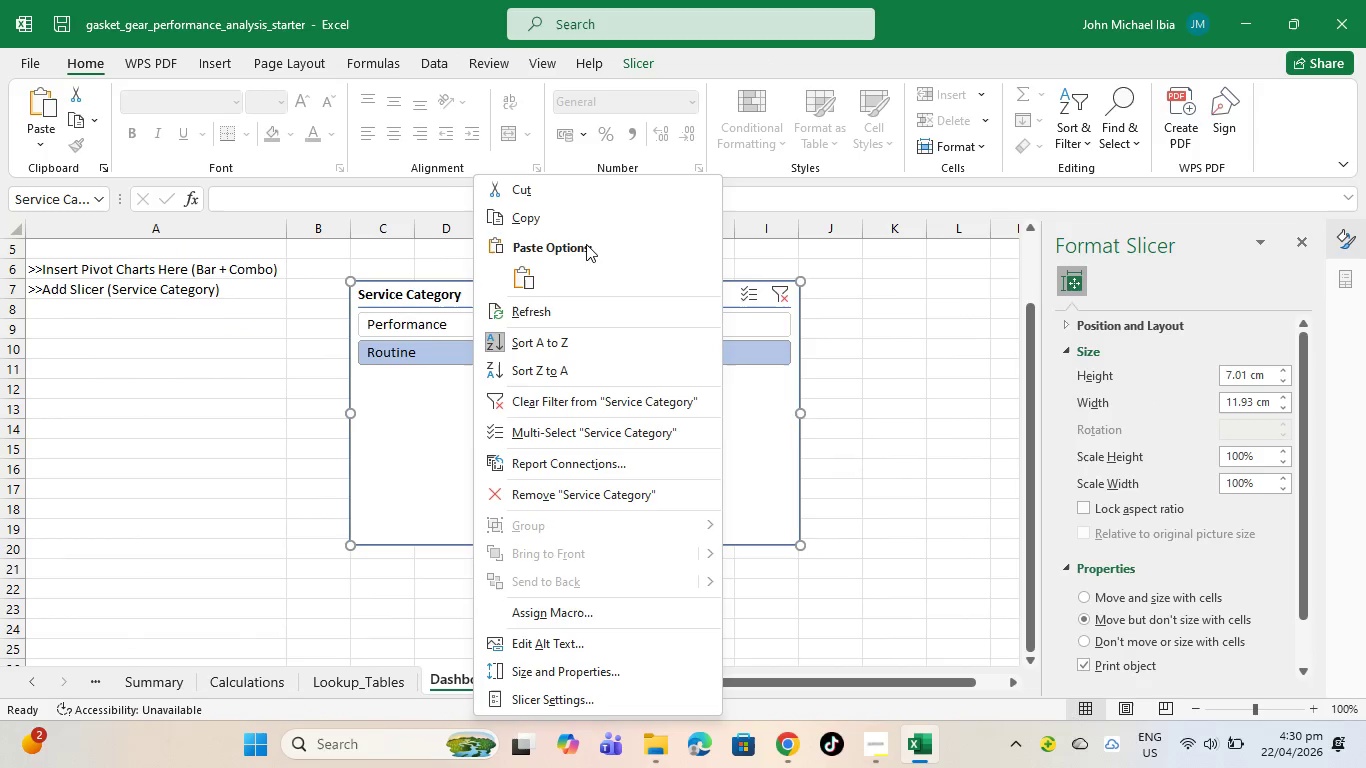 
left_click([556, 184])
 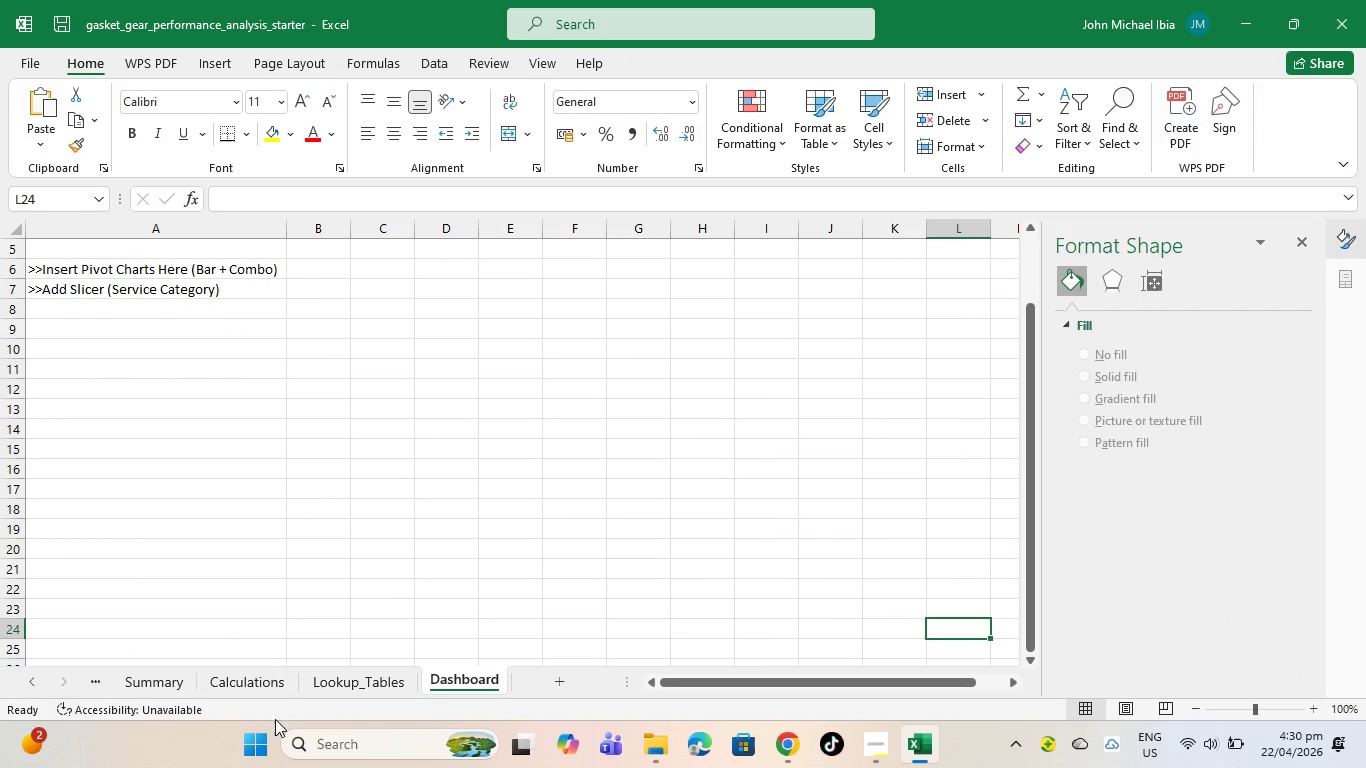 
left_click([174, 693])
 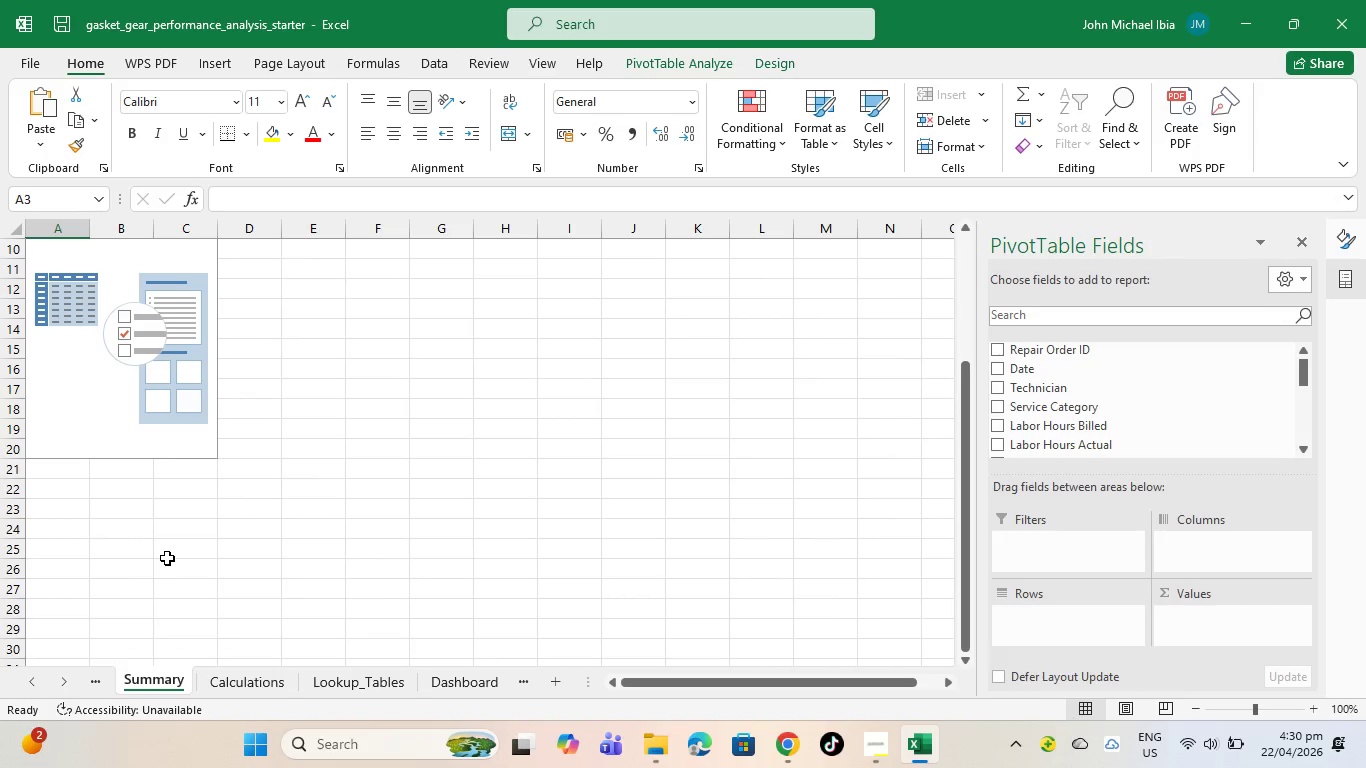 
scroll: coordinate [167, 558], scroll_direction: up, amount: 3.0
 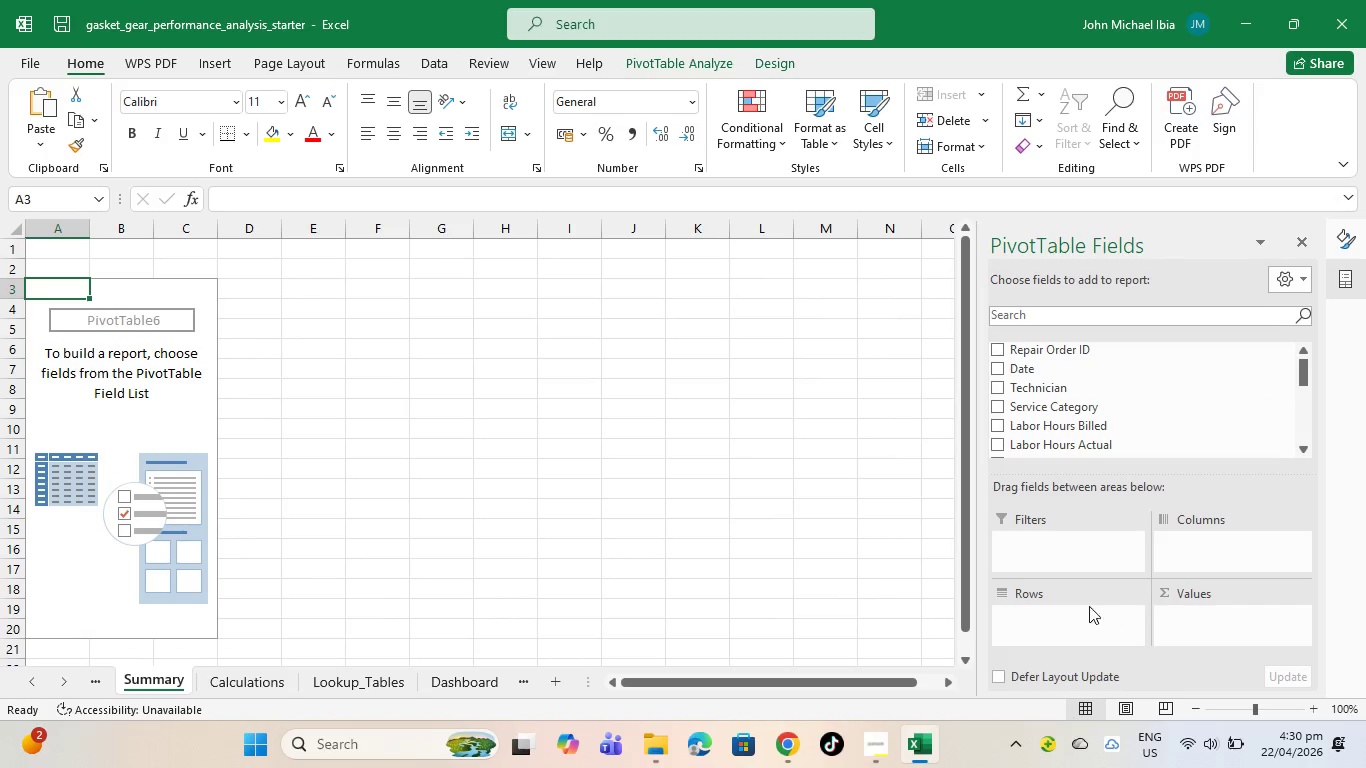 
left_click([1053, 606])
 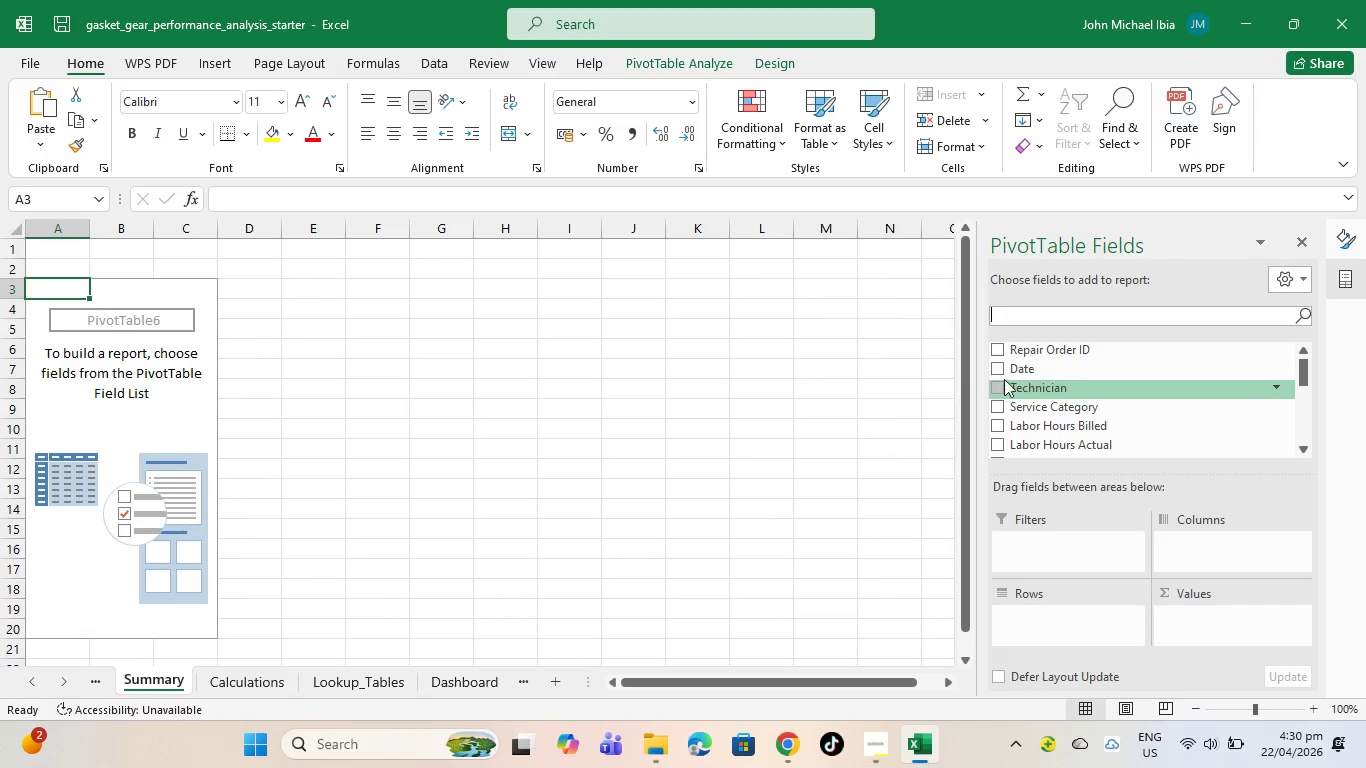 
scroll: coordinate [1069, 364], scroll_direction: down, amount: 15.0
 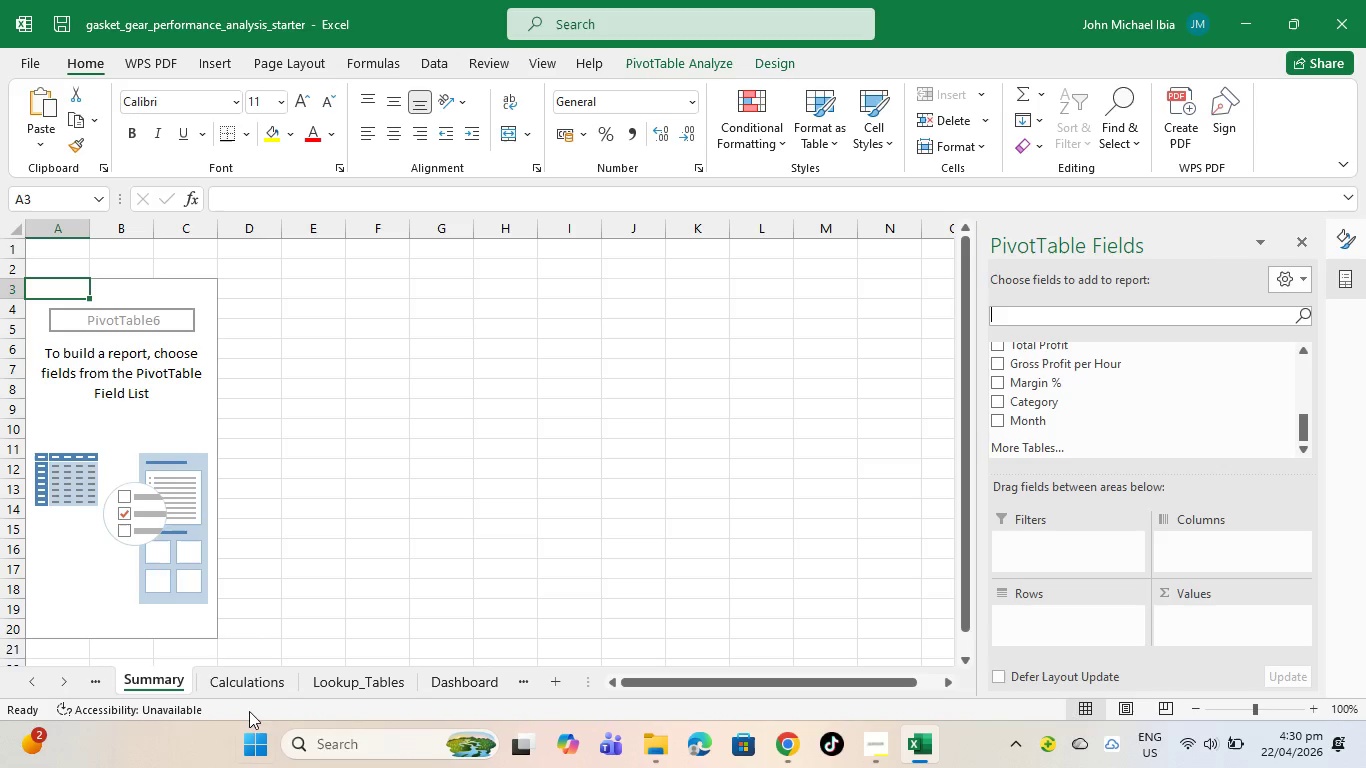 
left_click([160, 664])
 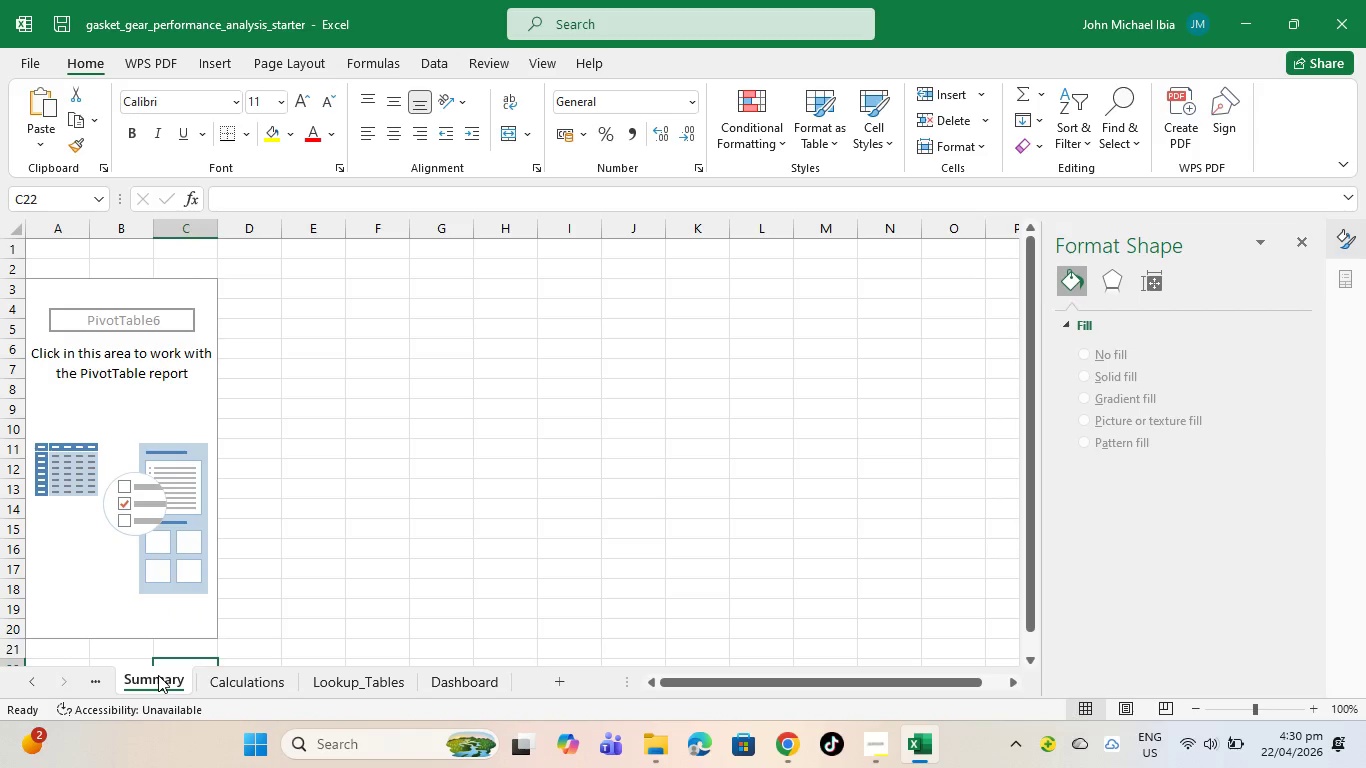 
right_click([158, 675])
 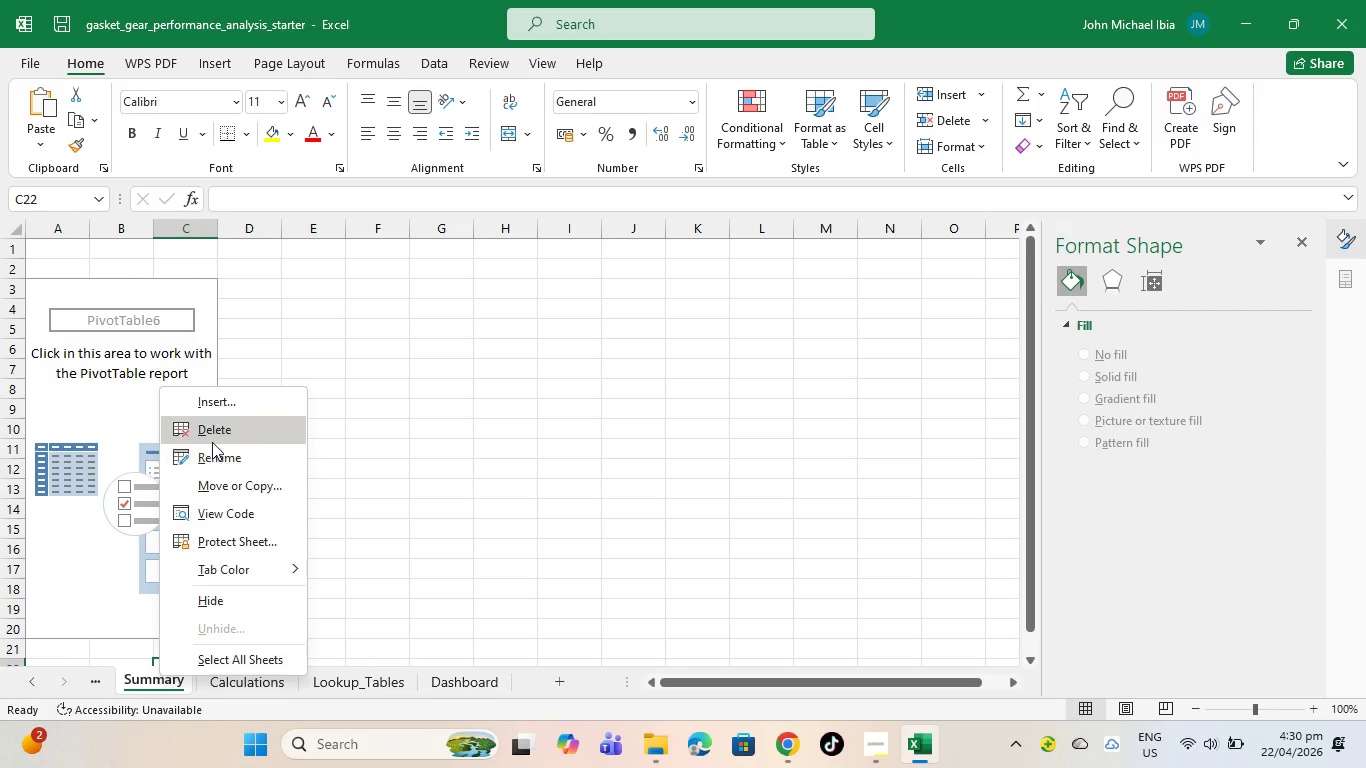 
left_click([216, 433])
 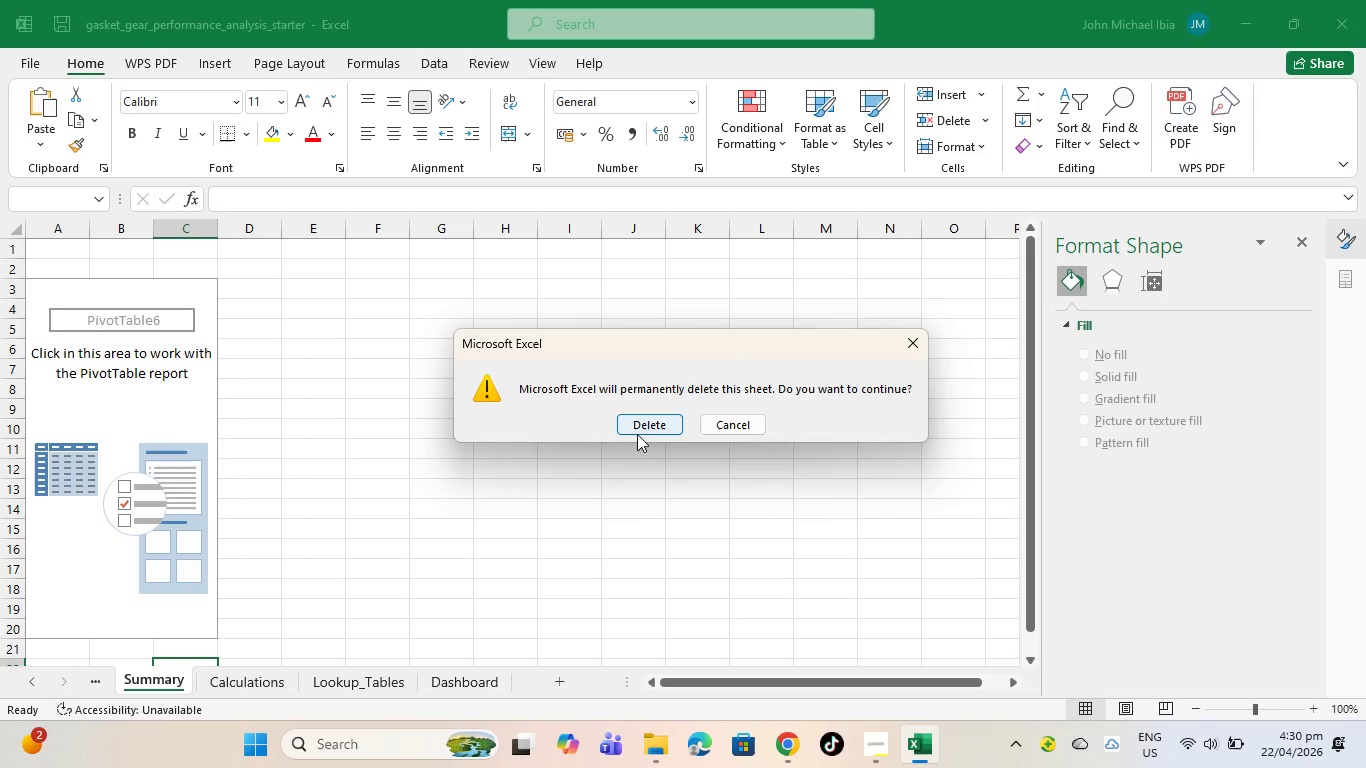 
left_click([654, 424])
 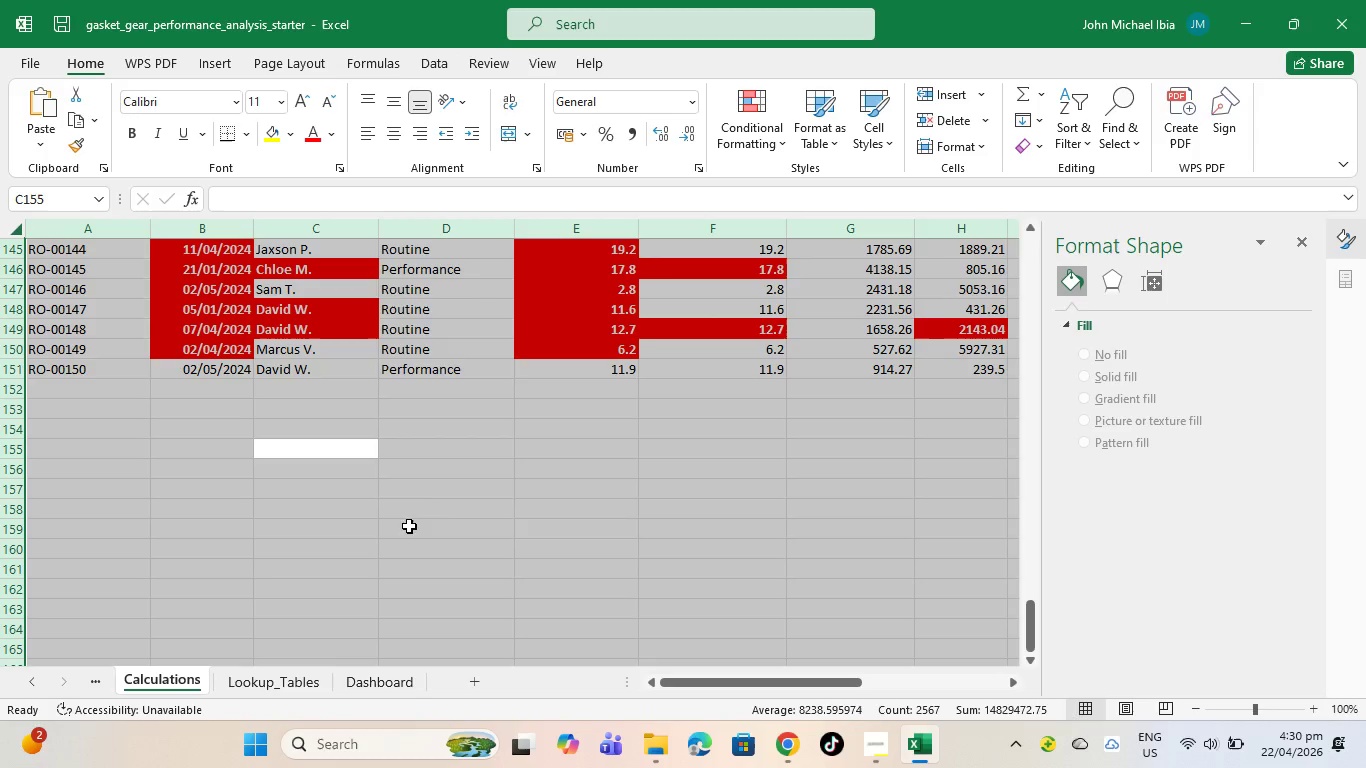 
scroll: coordinate [838, 720], scroll_direction: up, amount: 5.0
 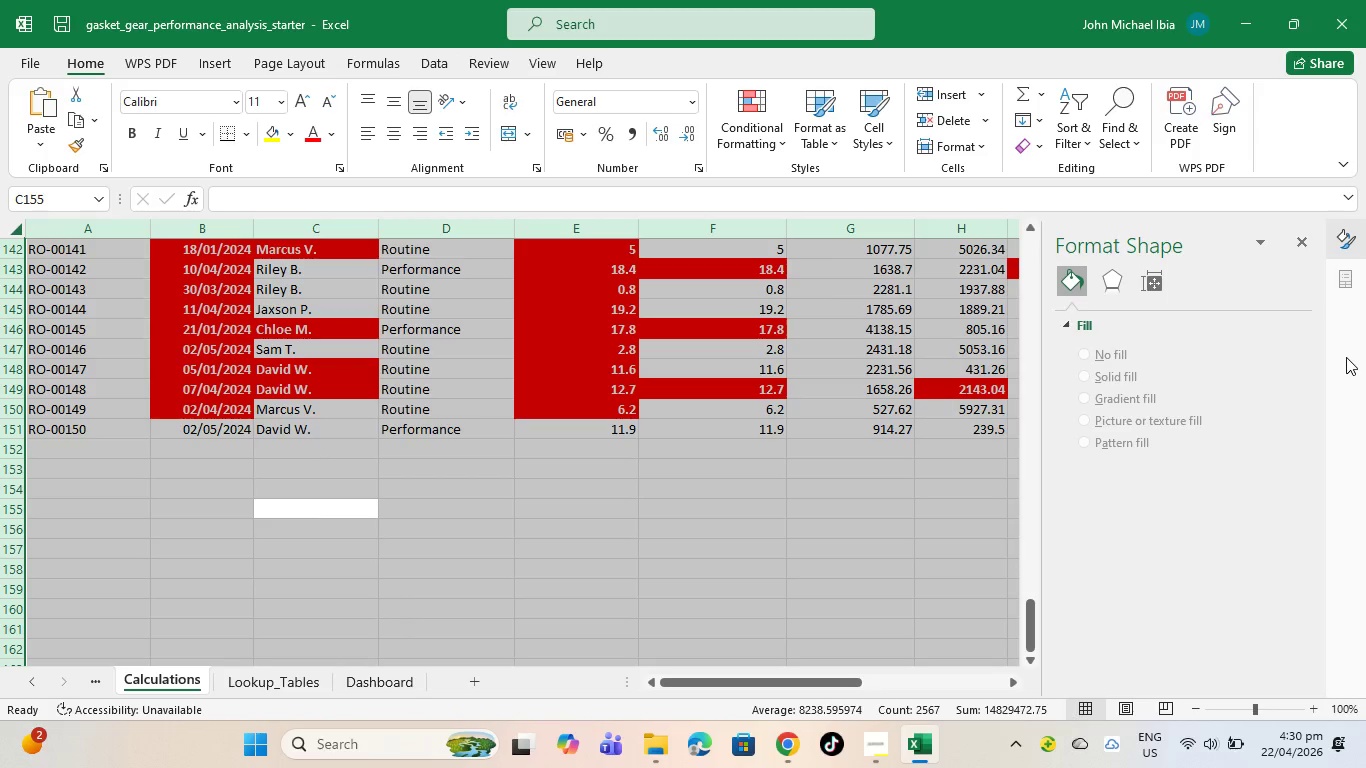 
left_click([1357, 390])
 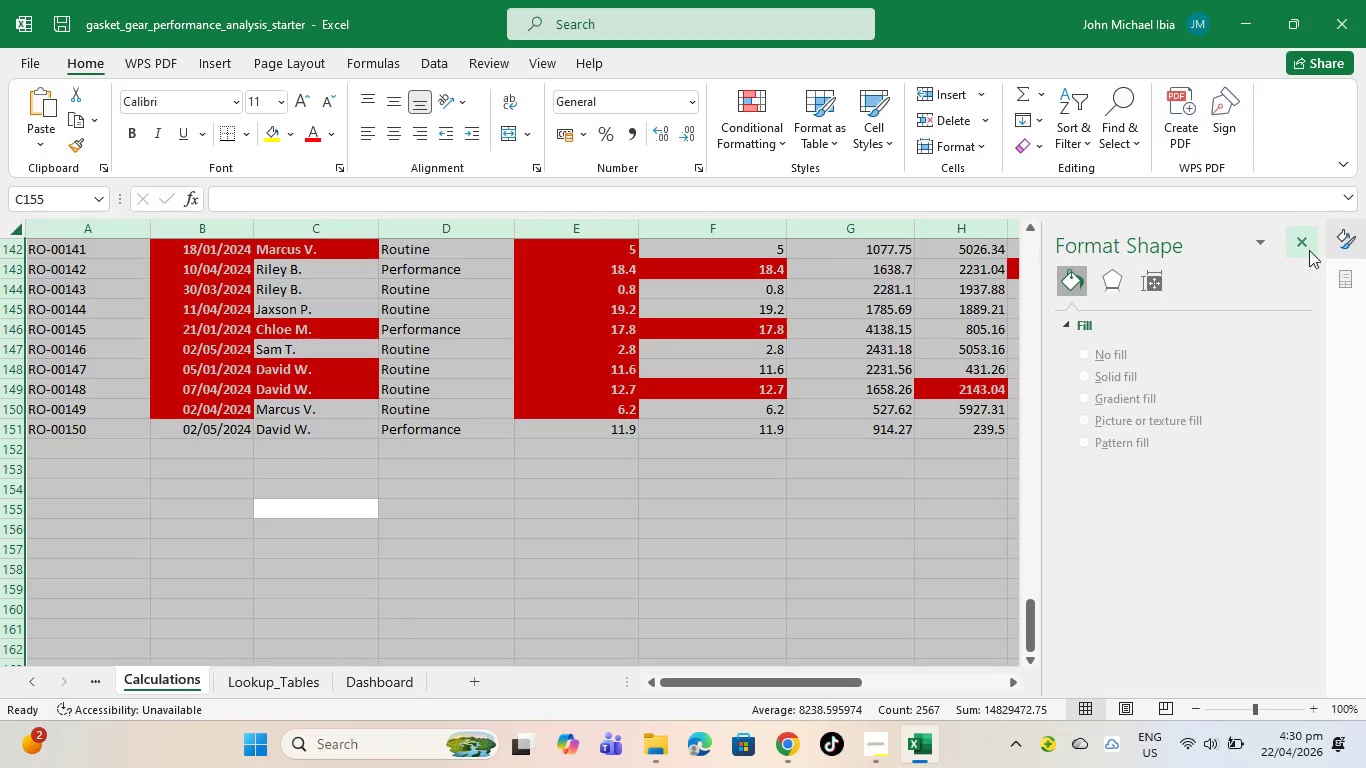 
left_click([1297, 239])
 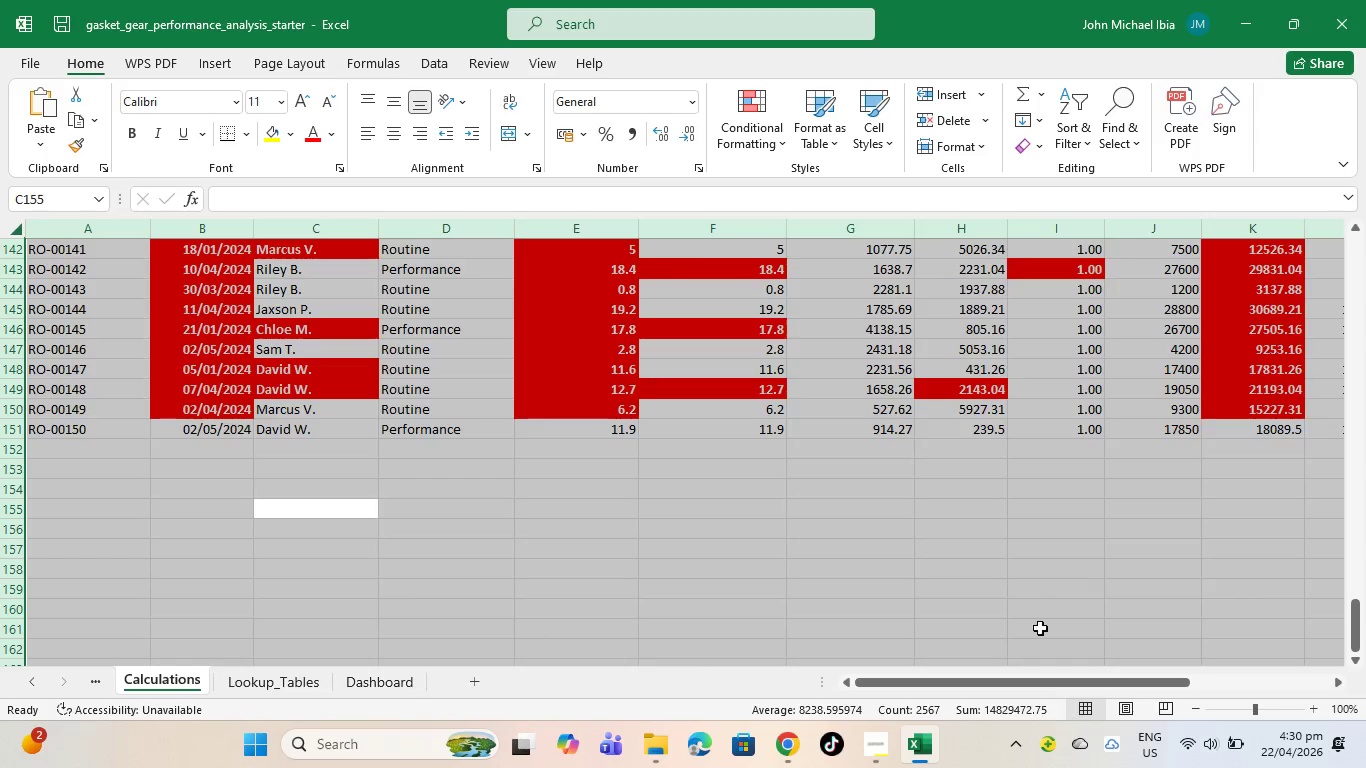 
left_click([1028, 644])
 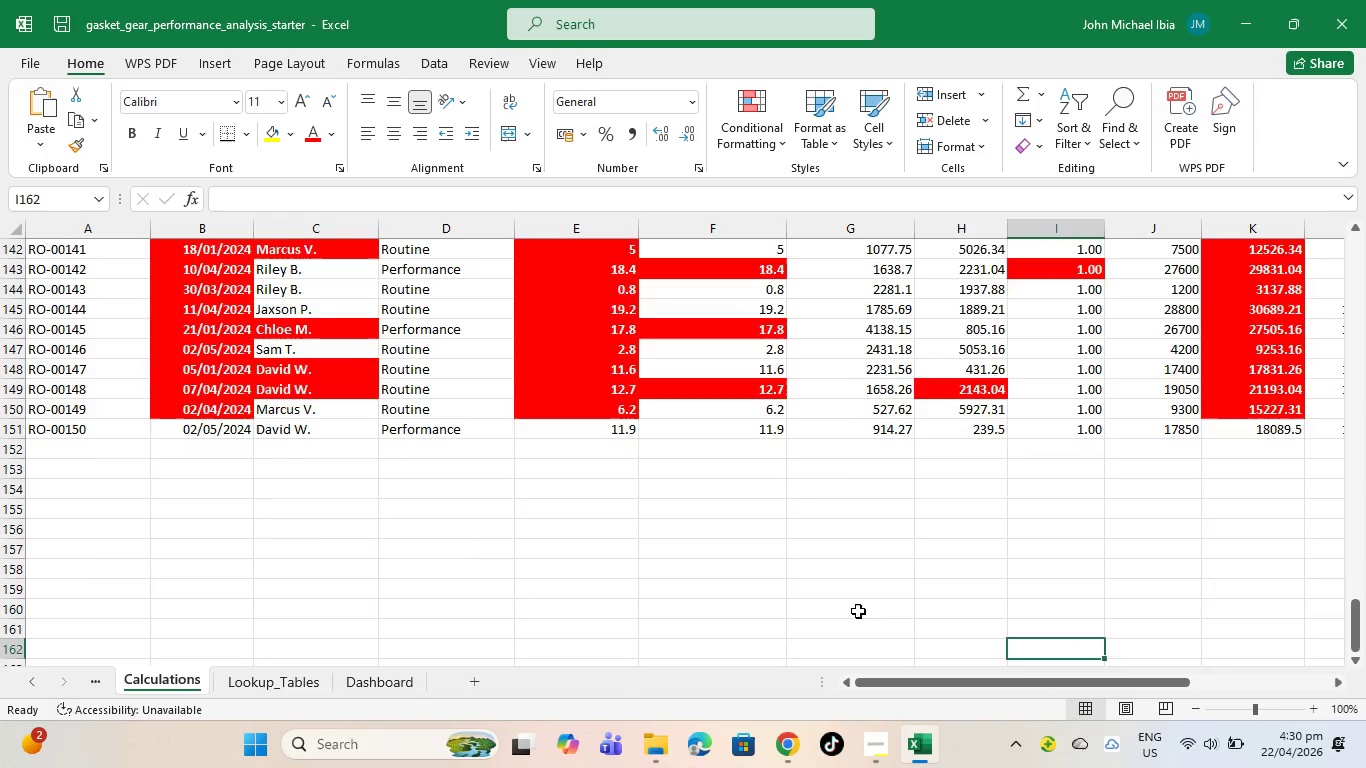 
scroll: coordinate [256, 456], scroll_direction: up, amount: 19.0
 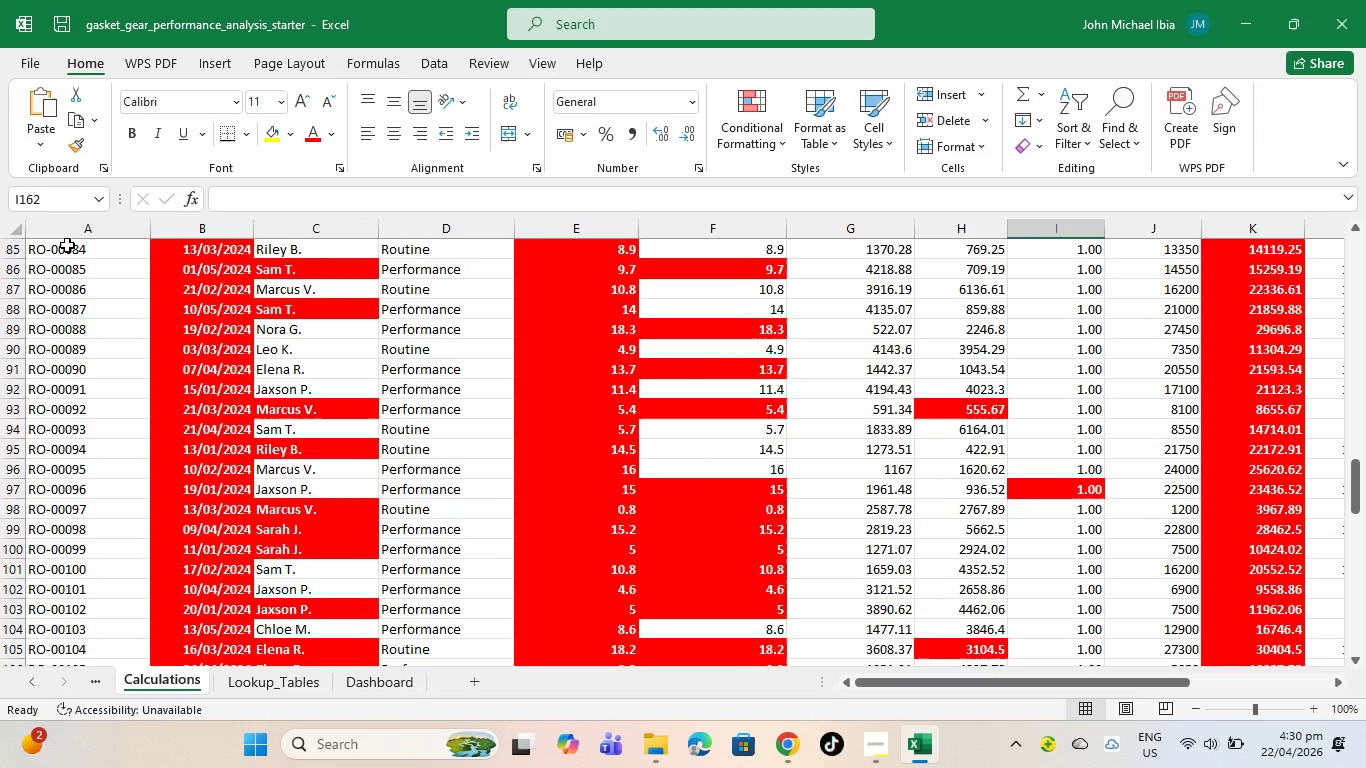 
left_click_drag(start_coordinate=[67, 245], to_coordinate=[540, 367])
 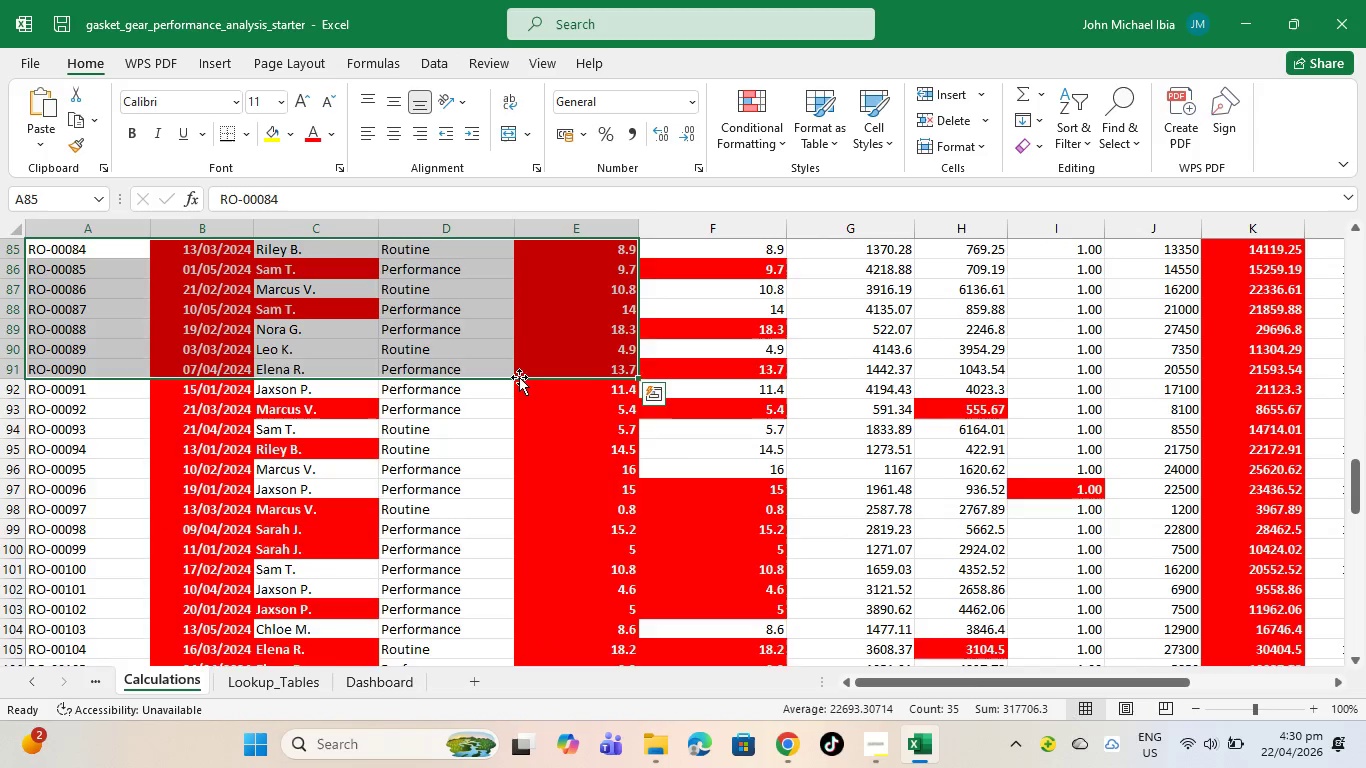 
scroll: coordinate [518, 377], scroll_direction: up, amount: 2.0
 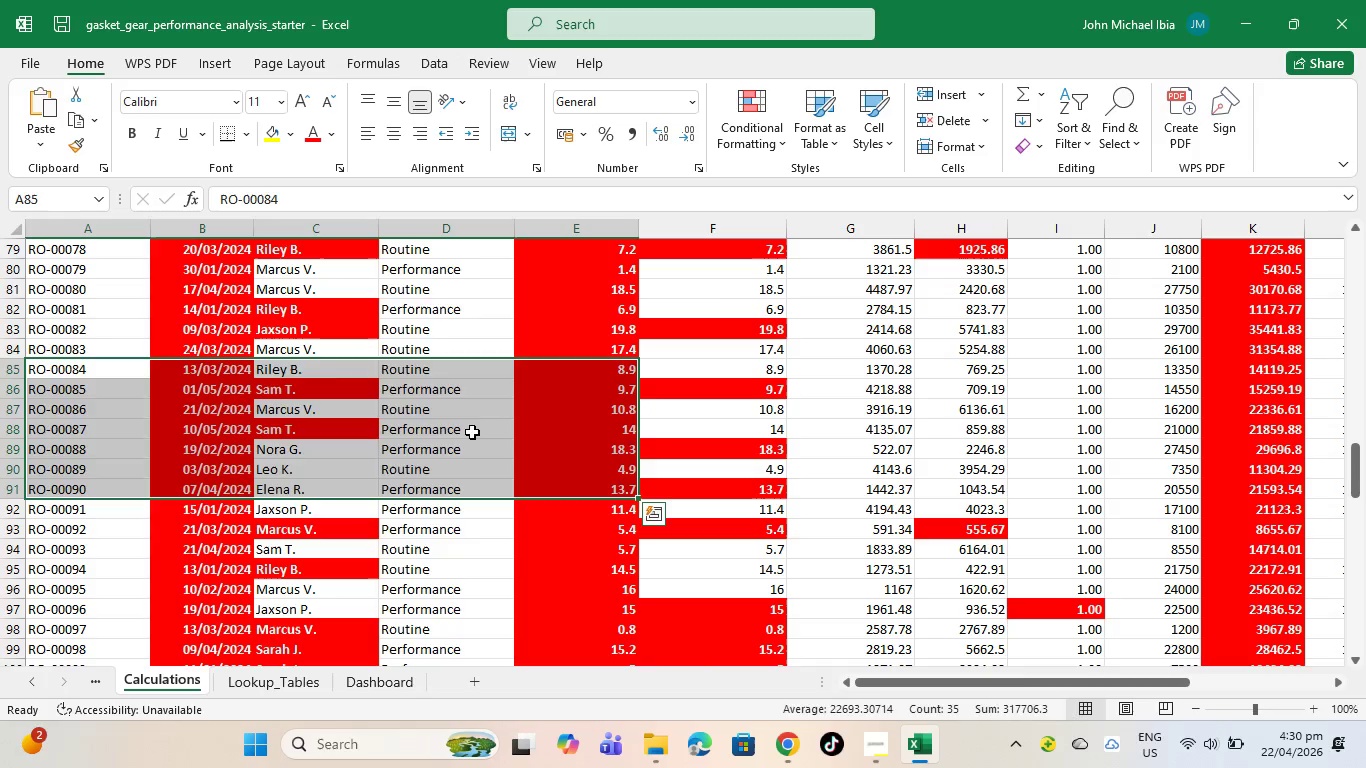 
left_click([470, 432])
 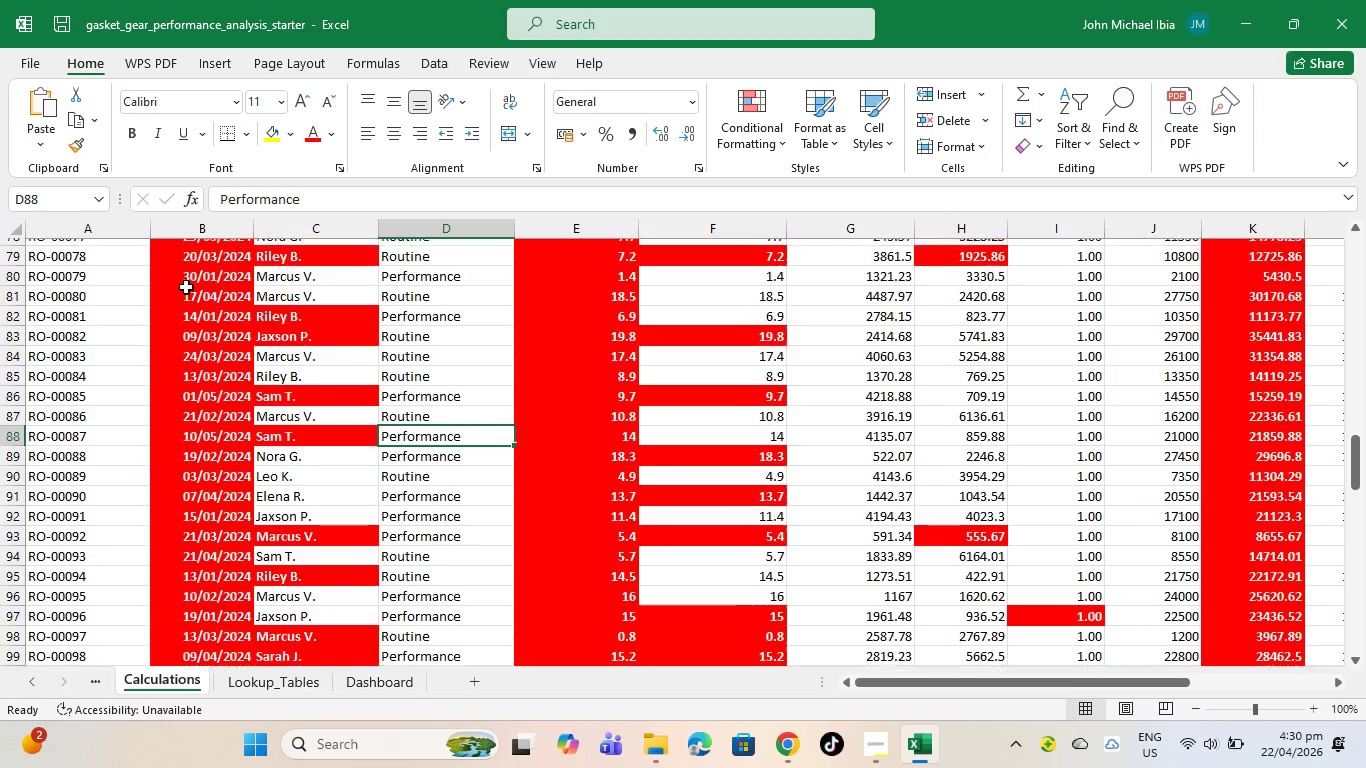 
scroll: coordinate [185, 282], scroll_direction: up, amount: 17.0
 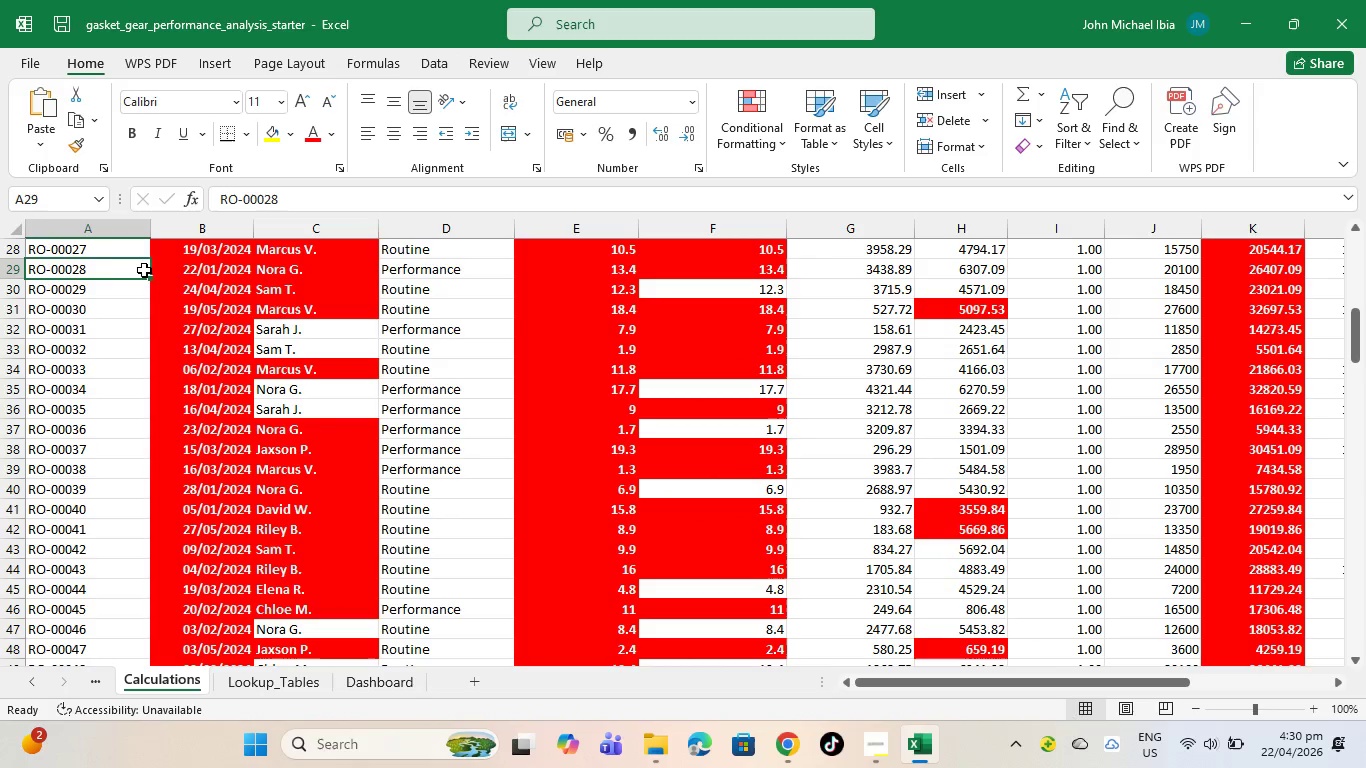 
key(Control+A)
 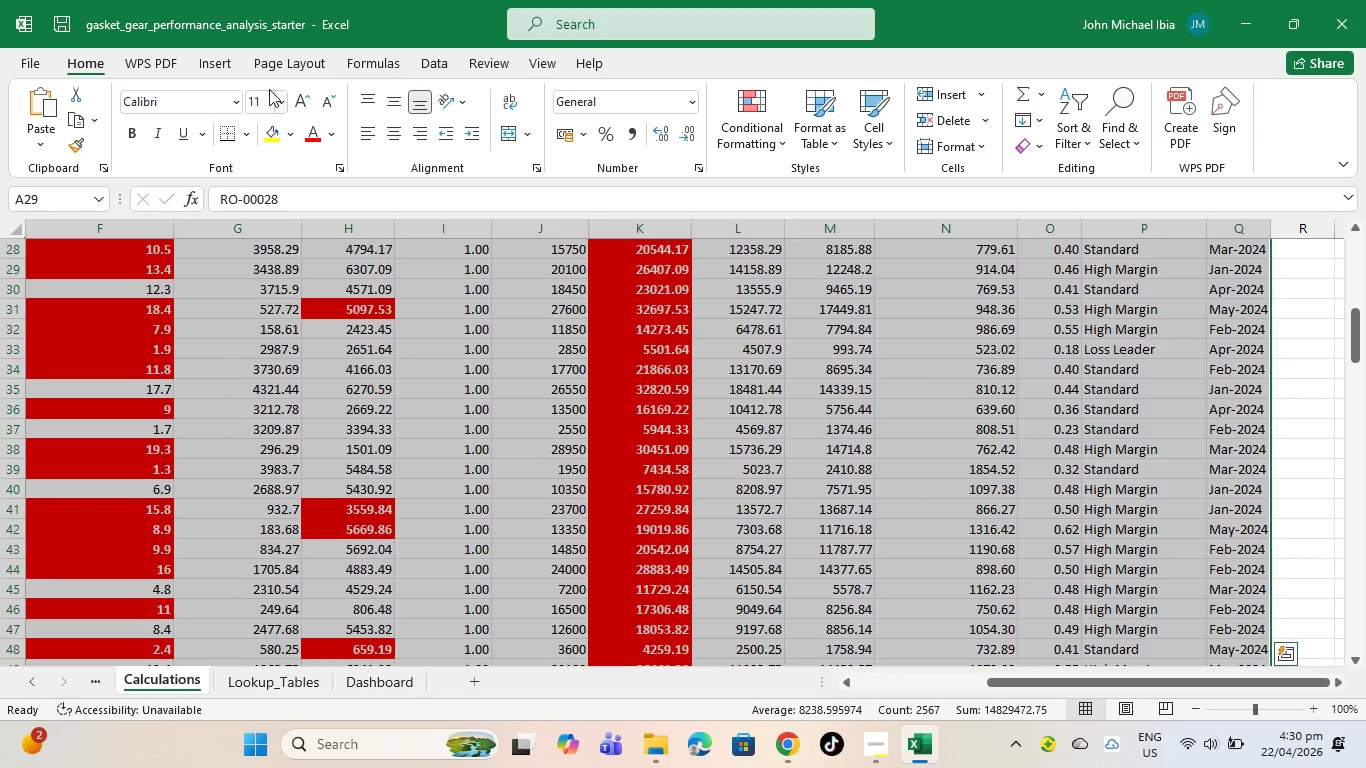 
left_click([234, 60])
 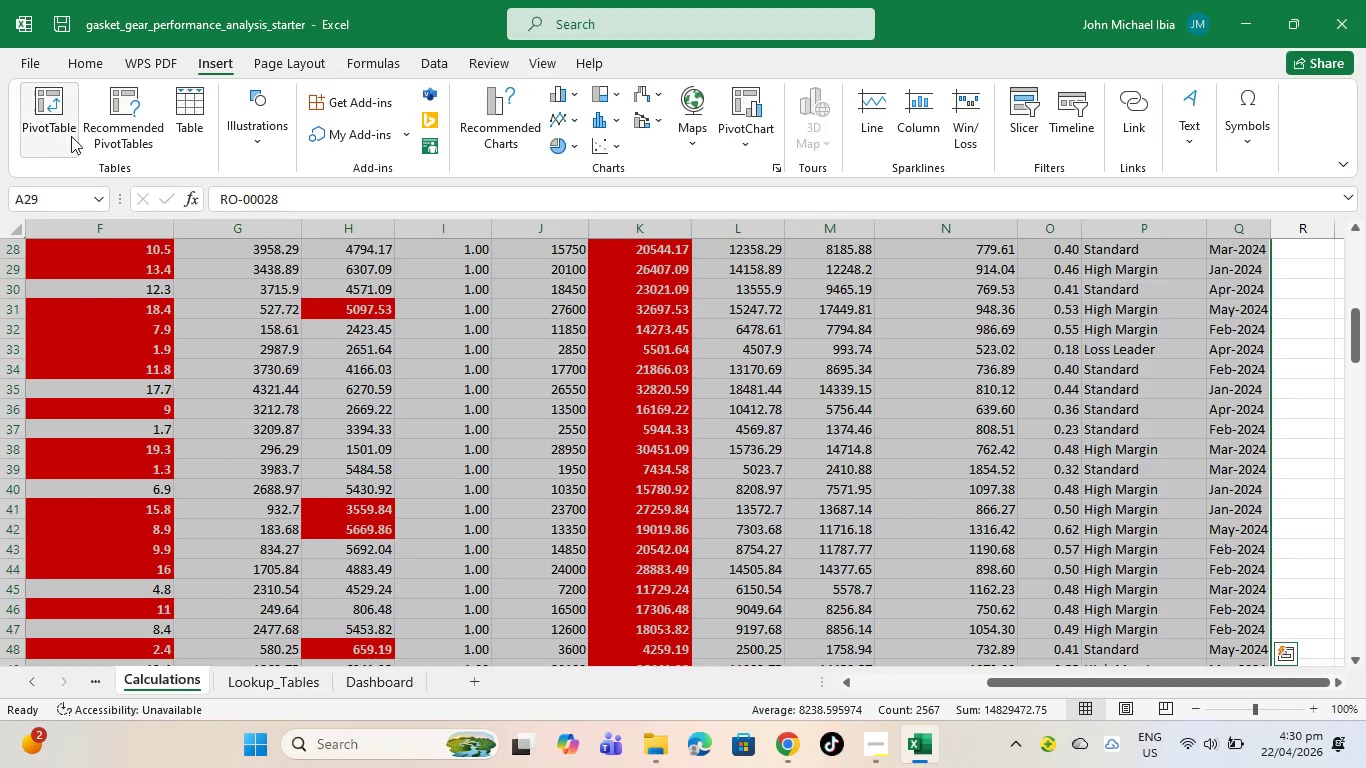 
left_click([71, 127])
 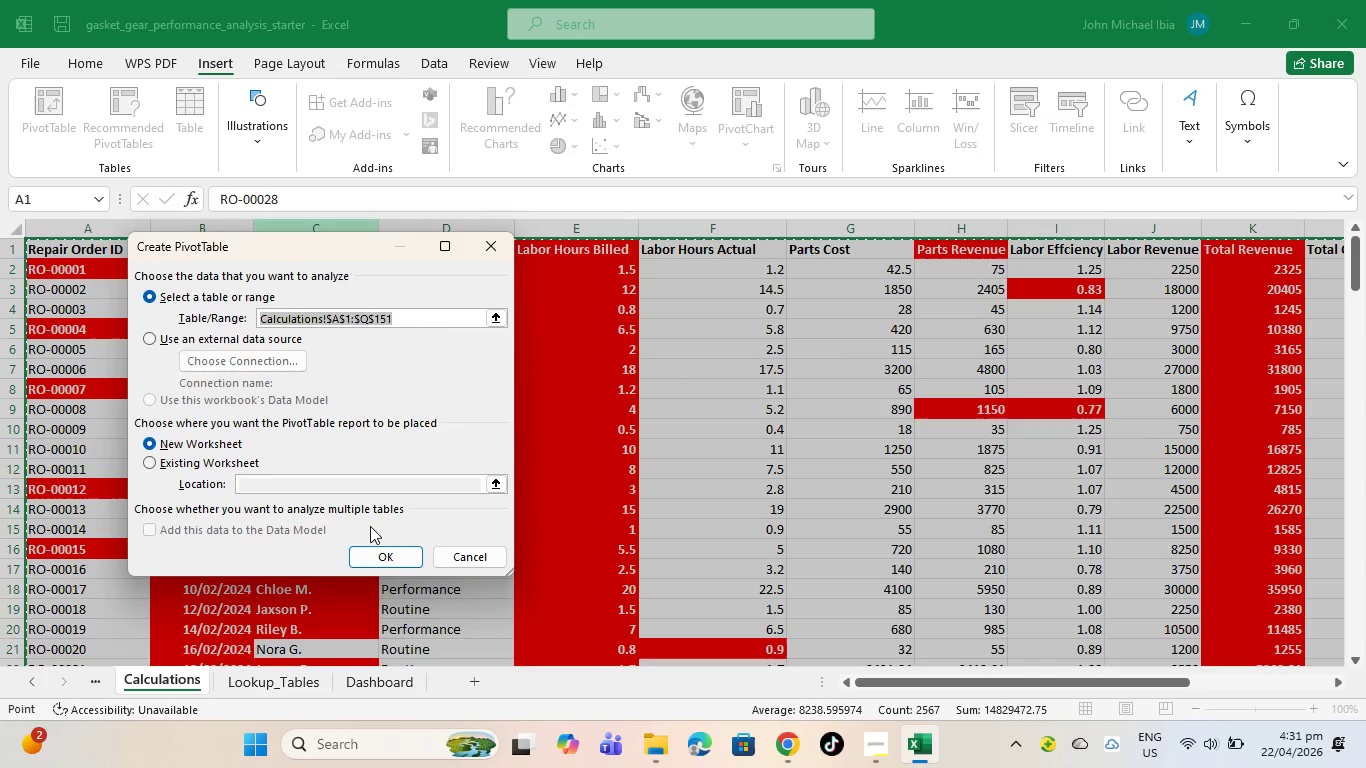 
left_click([367, 557])
 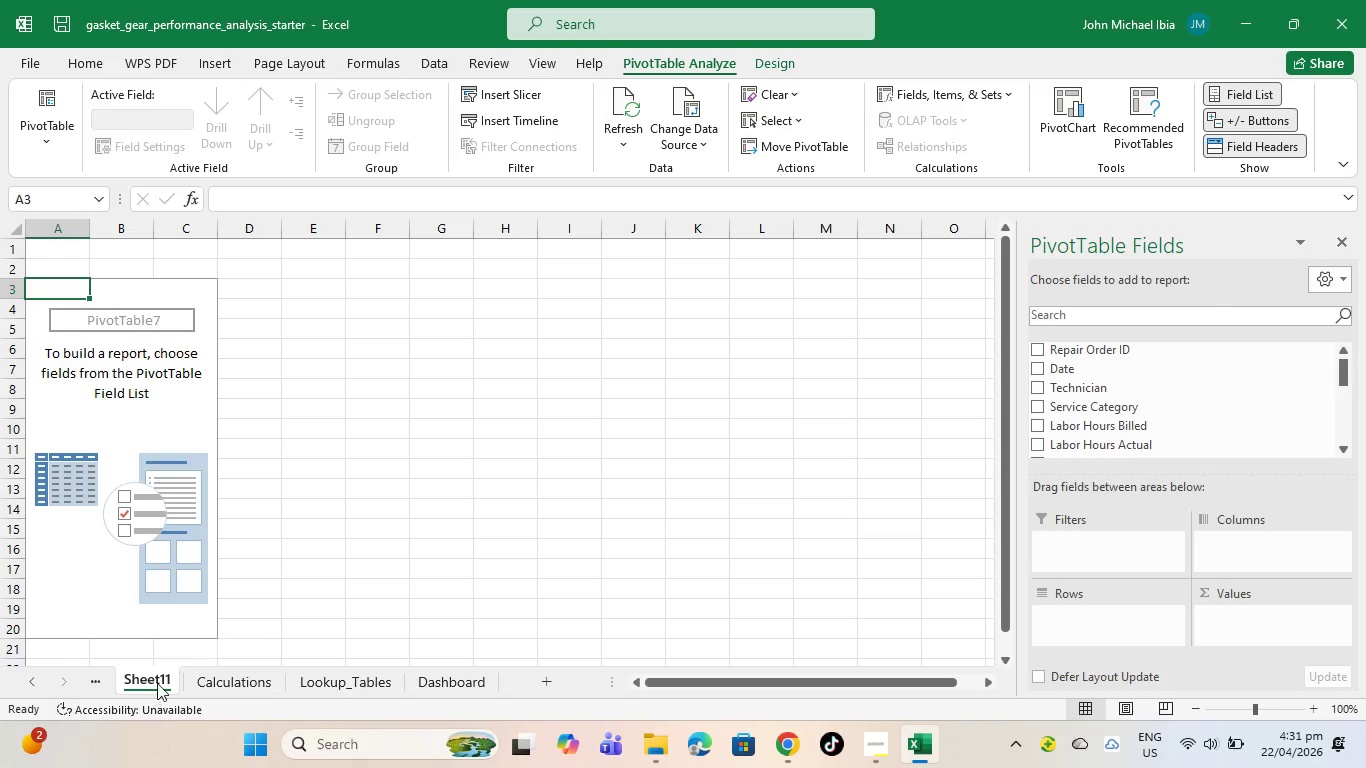 
double_click([165, 679])
 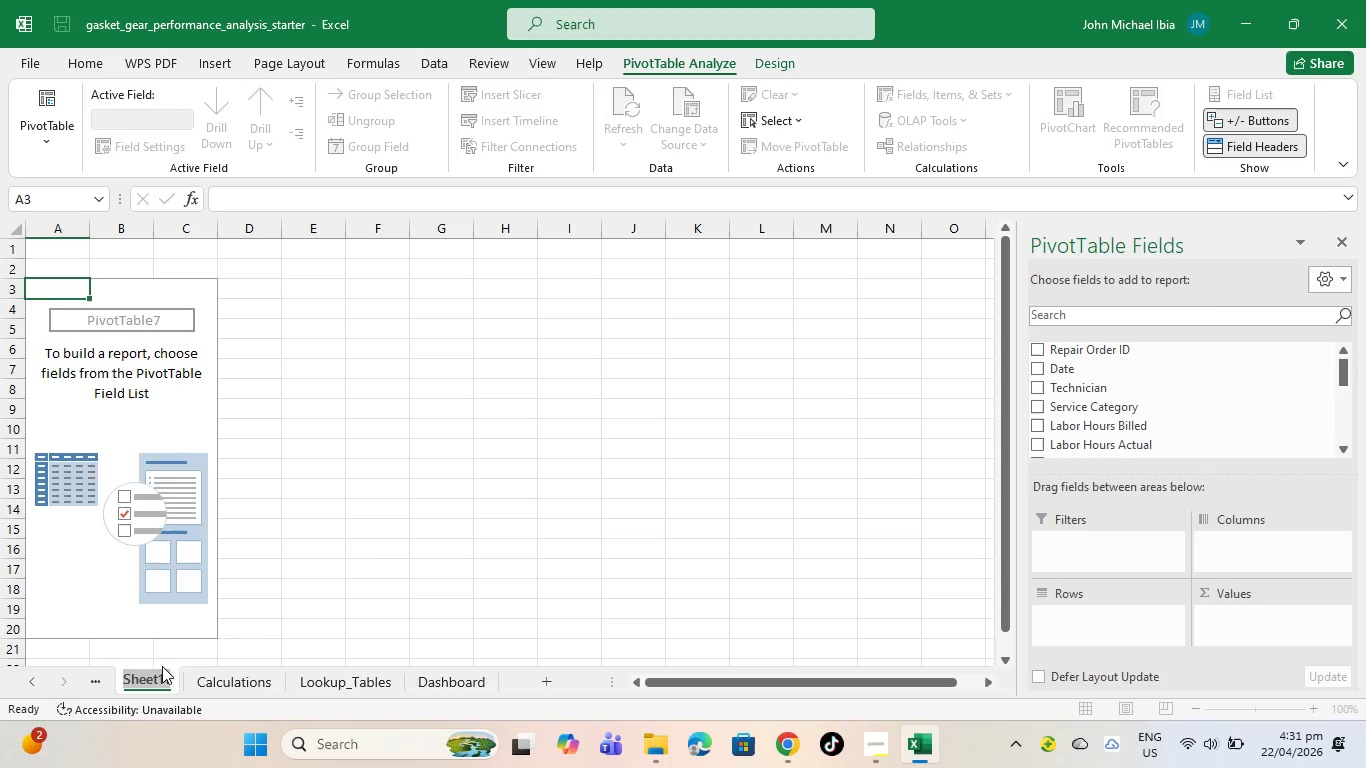 
key(Backspace)
type(Summary)
 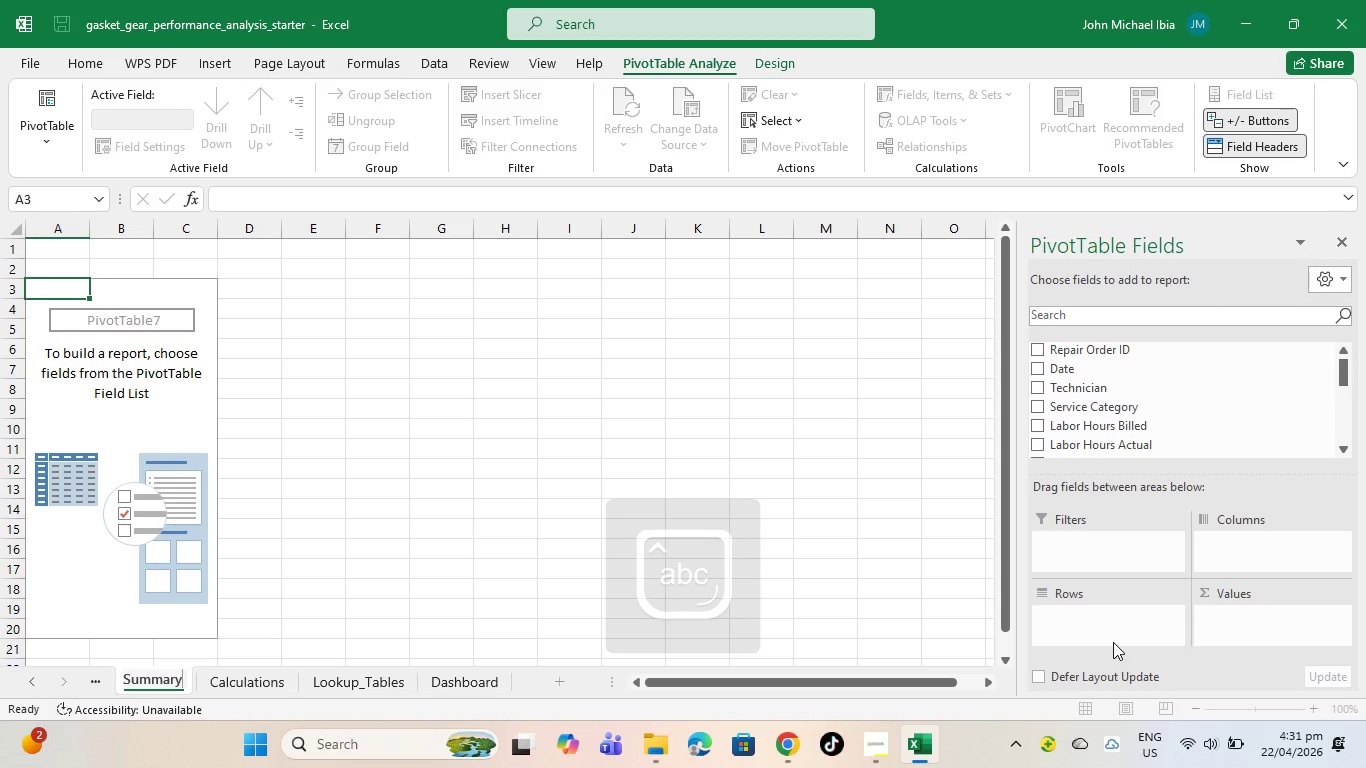 
scroll: coordinate [1060, 441], scroll_direction: up, amount: 4.0
 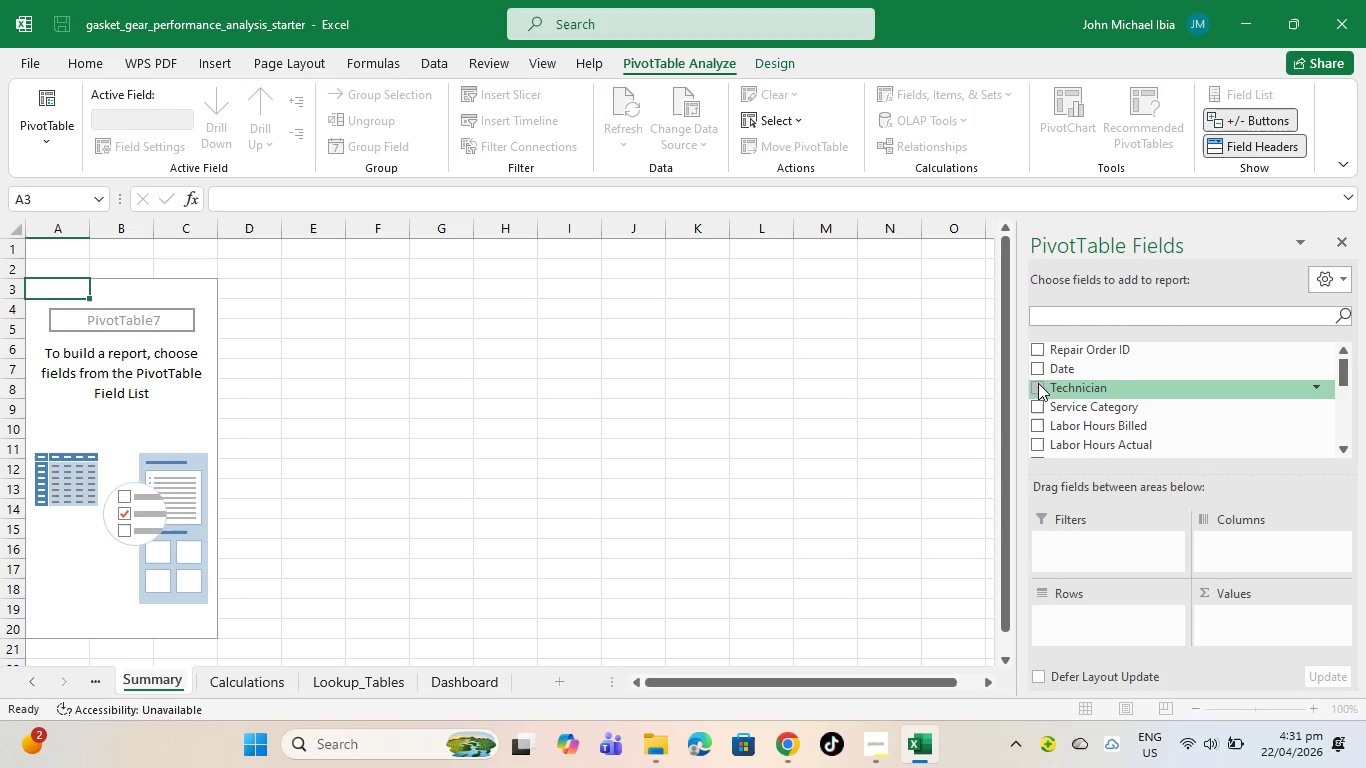 
left_click([1035, 386])
 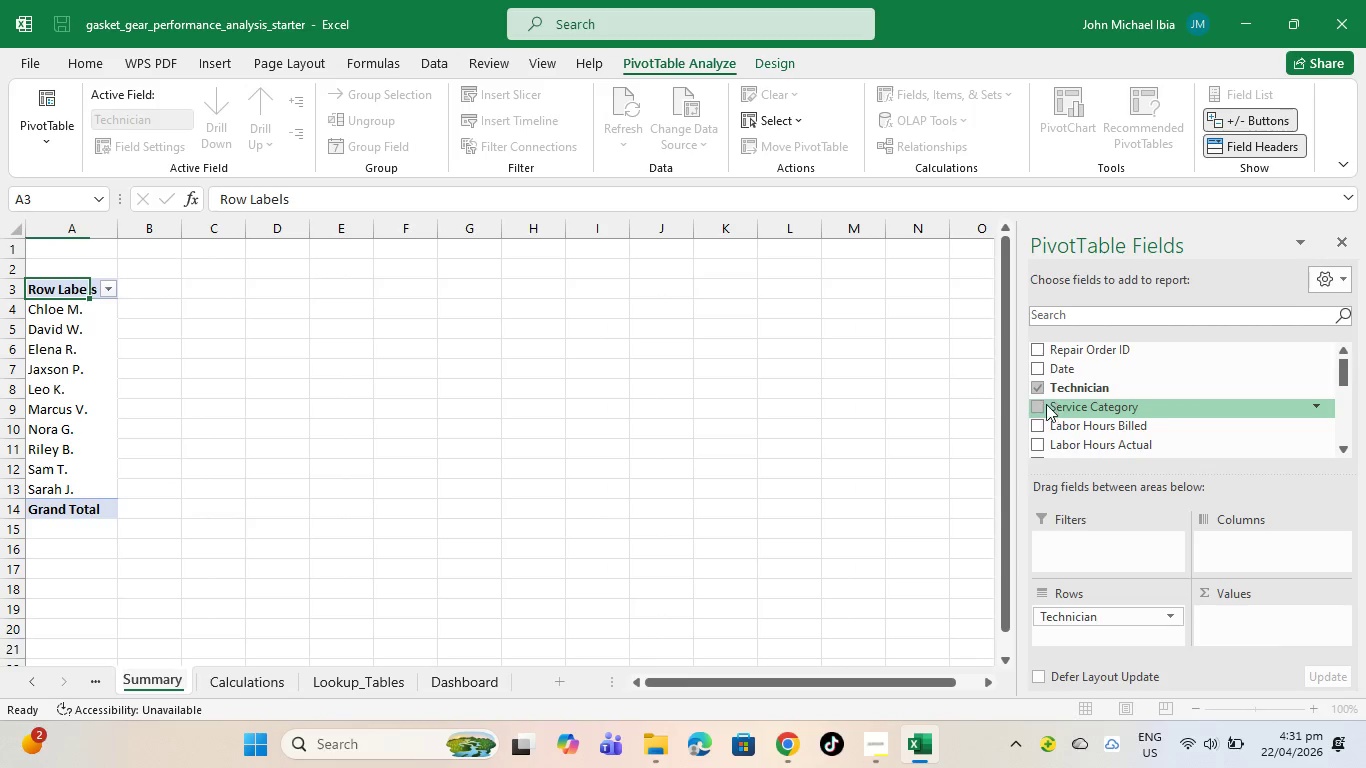 
left_click([1041, 404])
 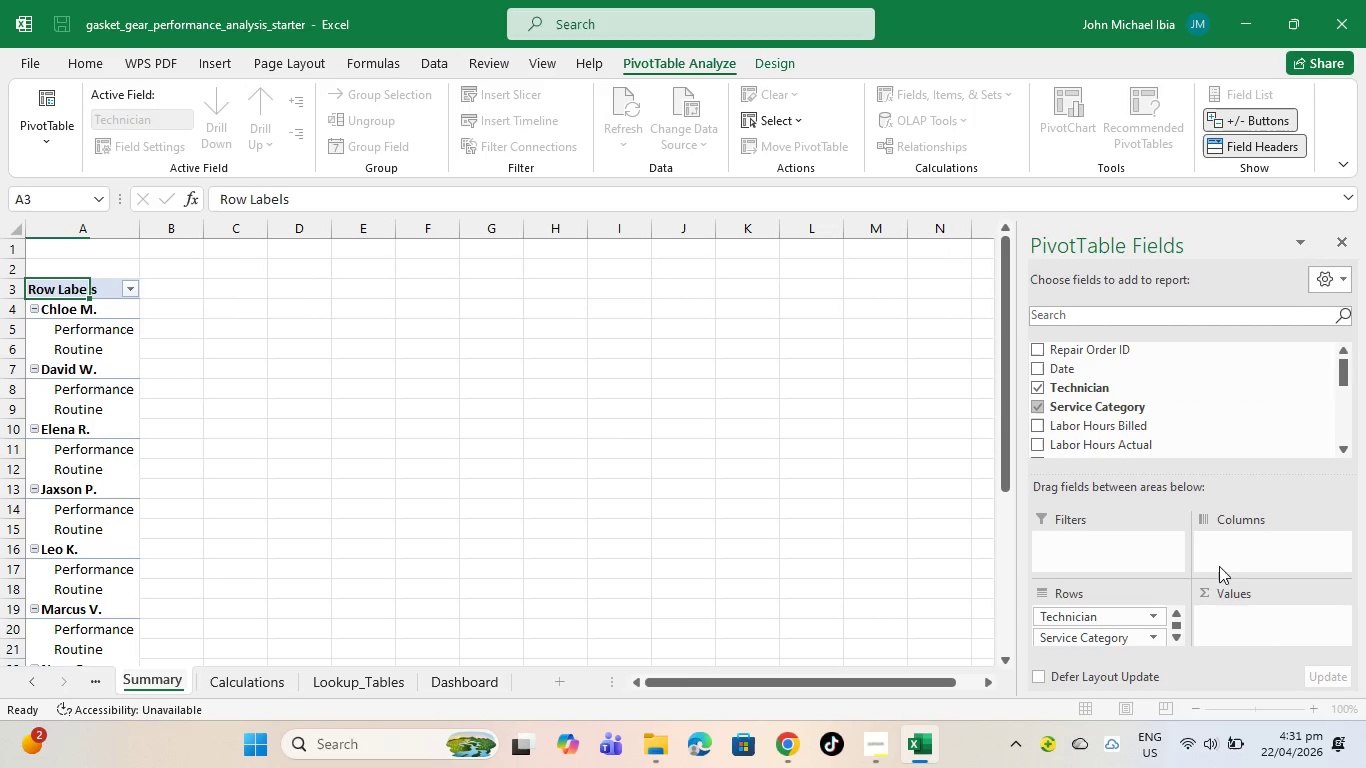 
left_click([1228, 619])
 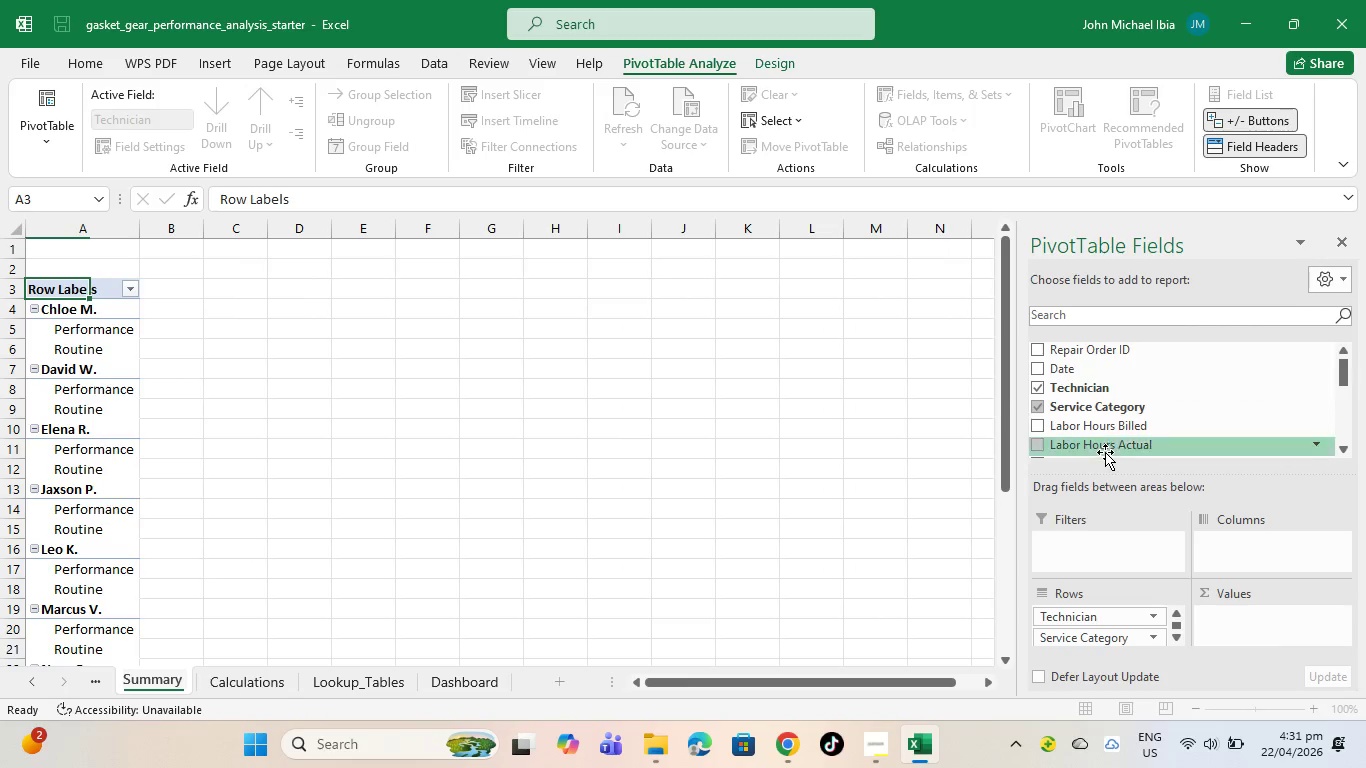 
scroll: coordinate [1105, 452], scroll_direction: down, amount: 3.0
 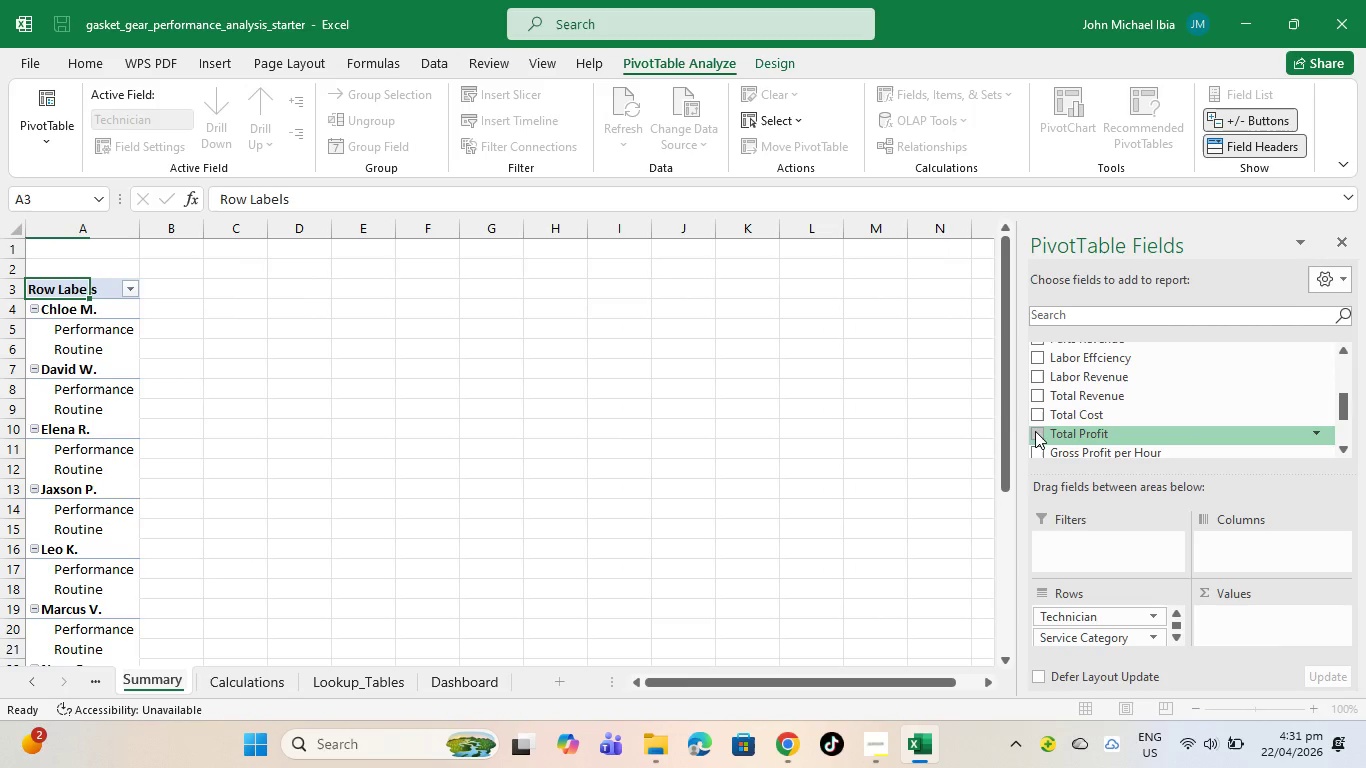 
left_click([1036, 431])
 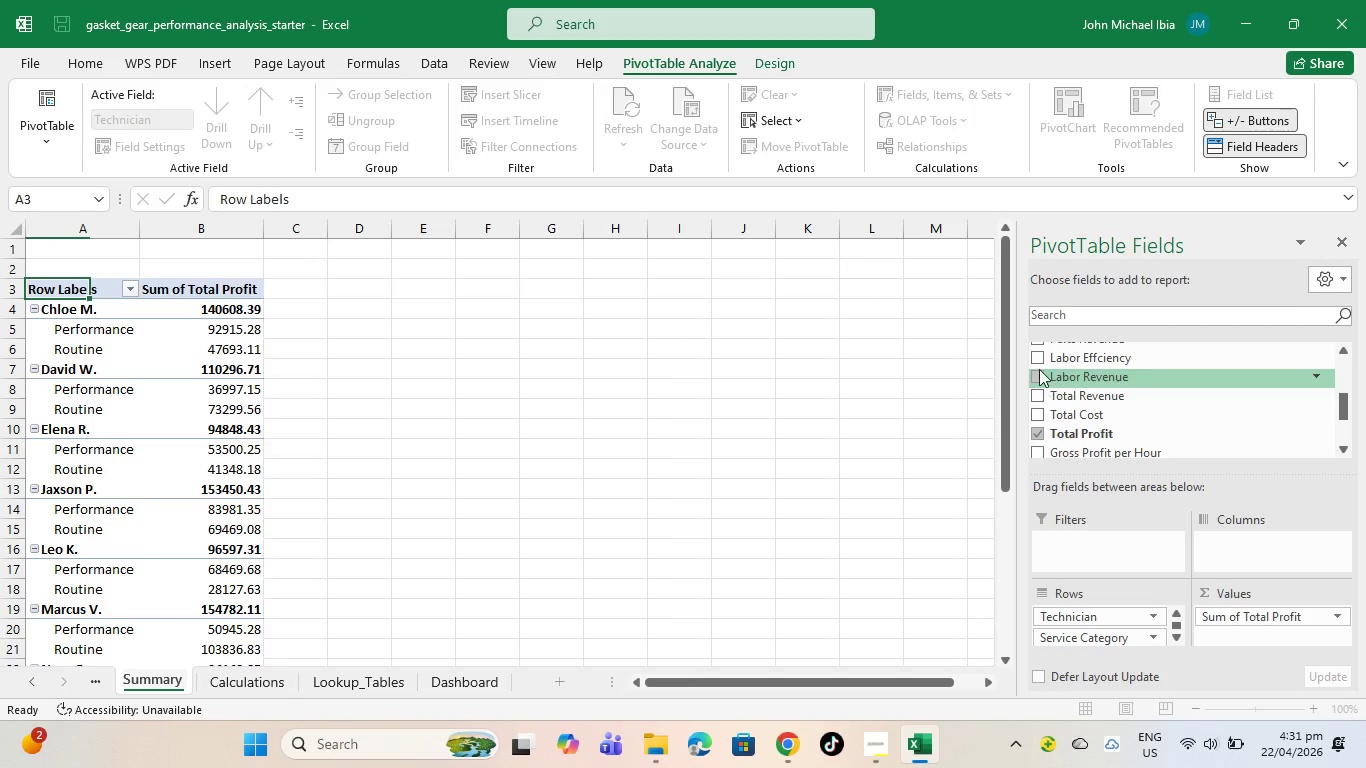 
left_click([1039, 353])
 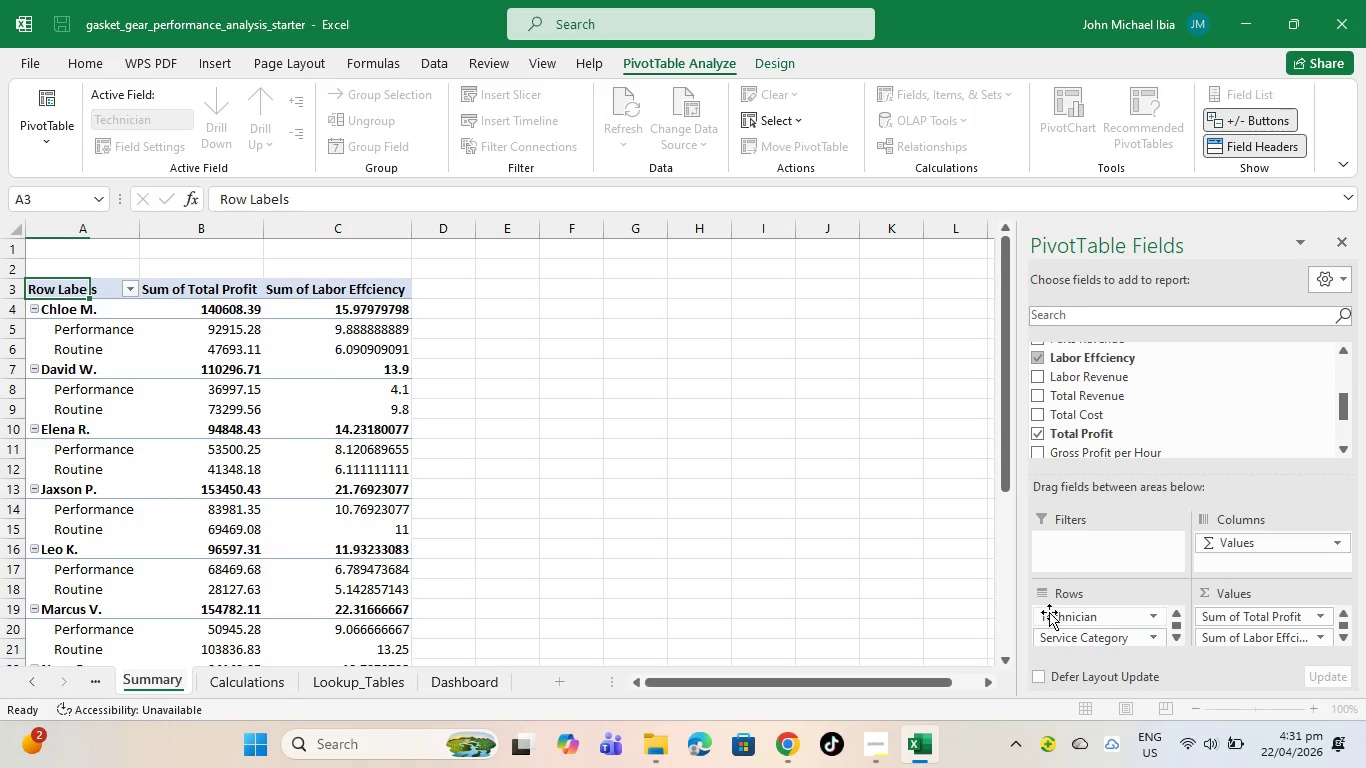 
scroll: coordinate [482, 562], scroll_direction: down, amount: 7.0
 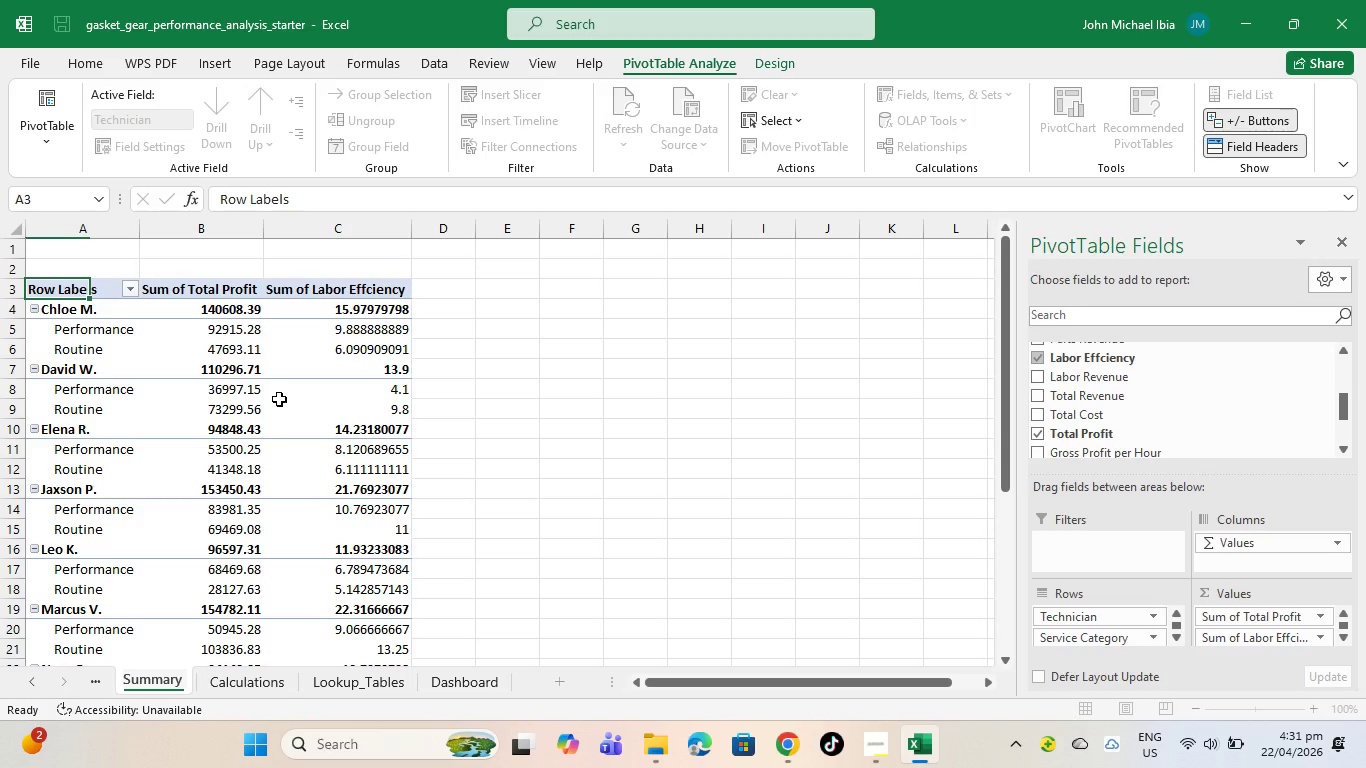 
left_click([613, 458])
 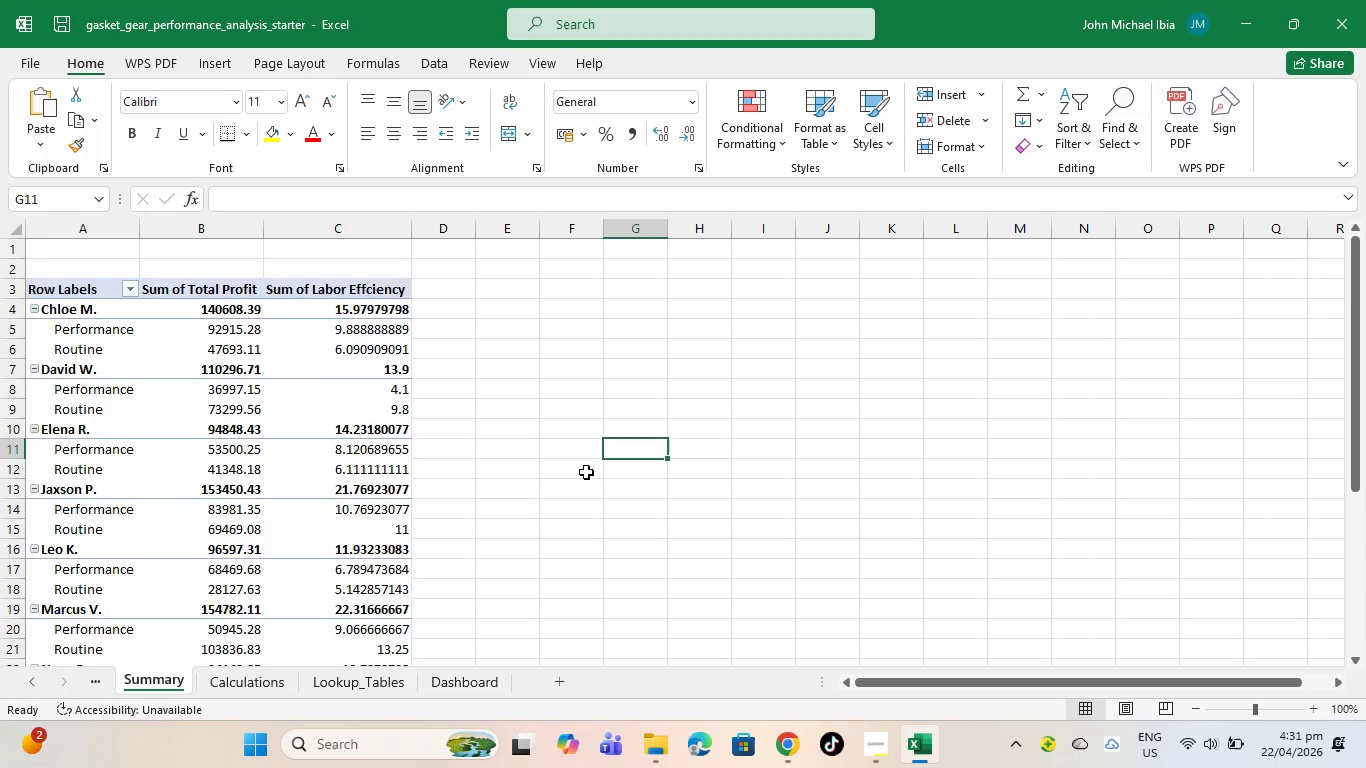 
scroll: coordinate [426, 486], scroll_direction: up, amount: 5.0
 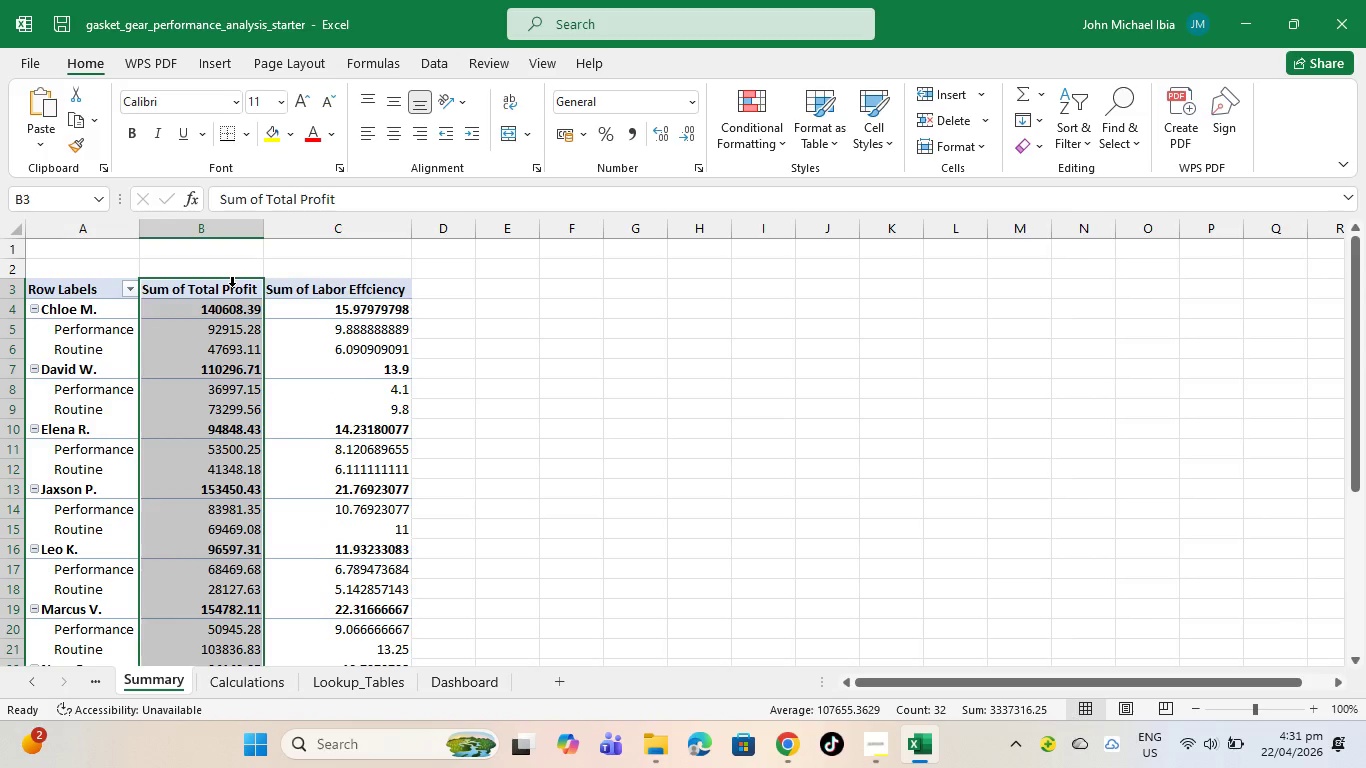 
double_click([232, 286])
 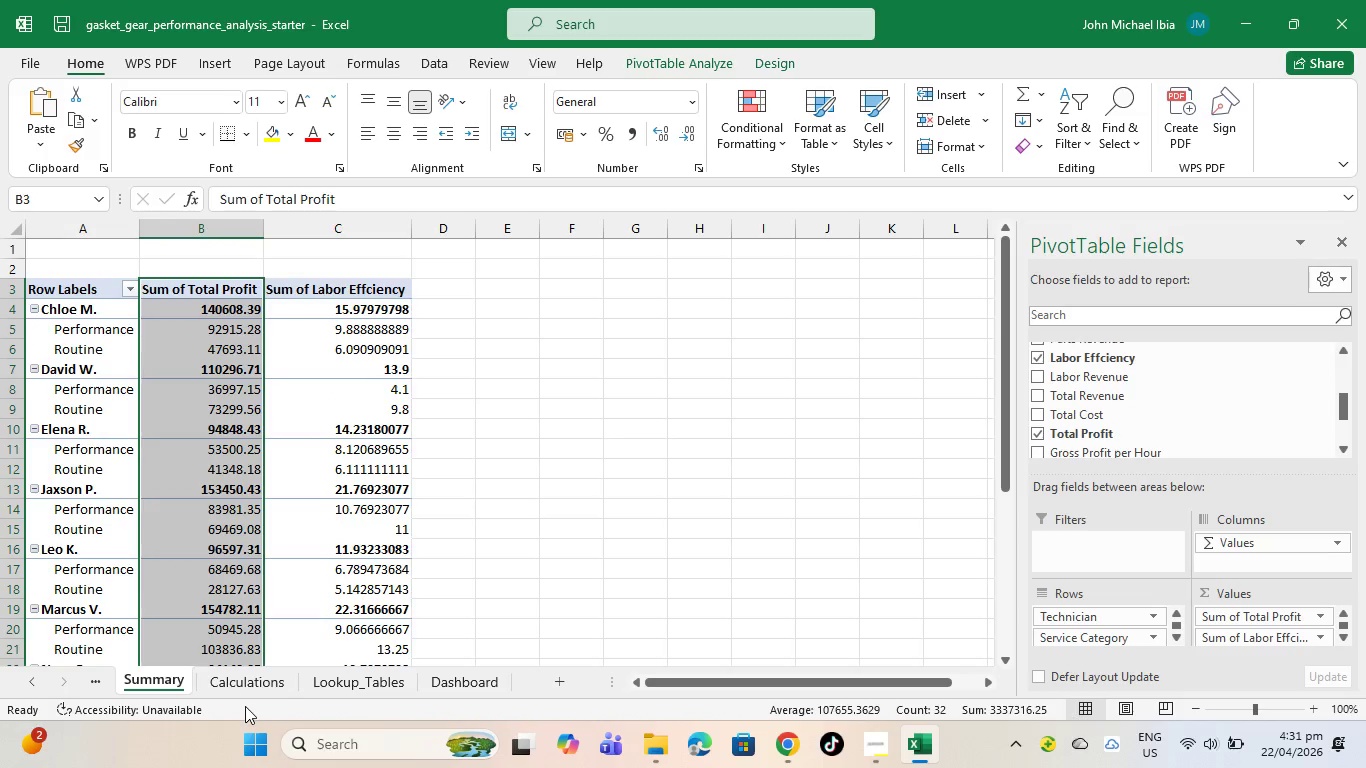 
left_click([225, 680])
 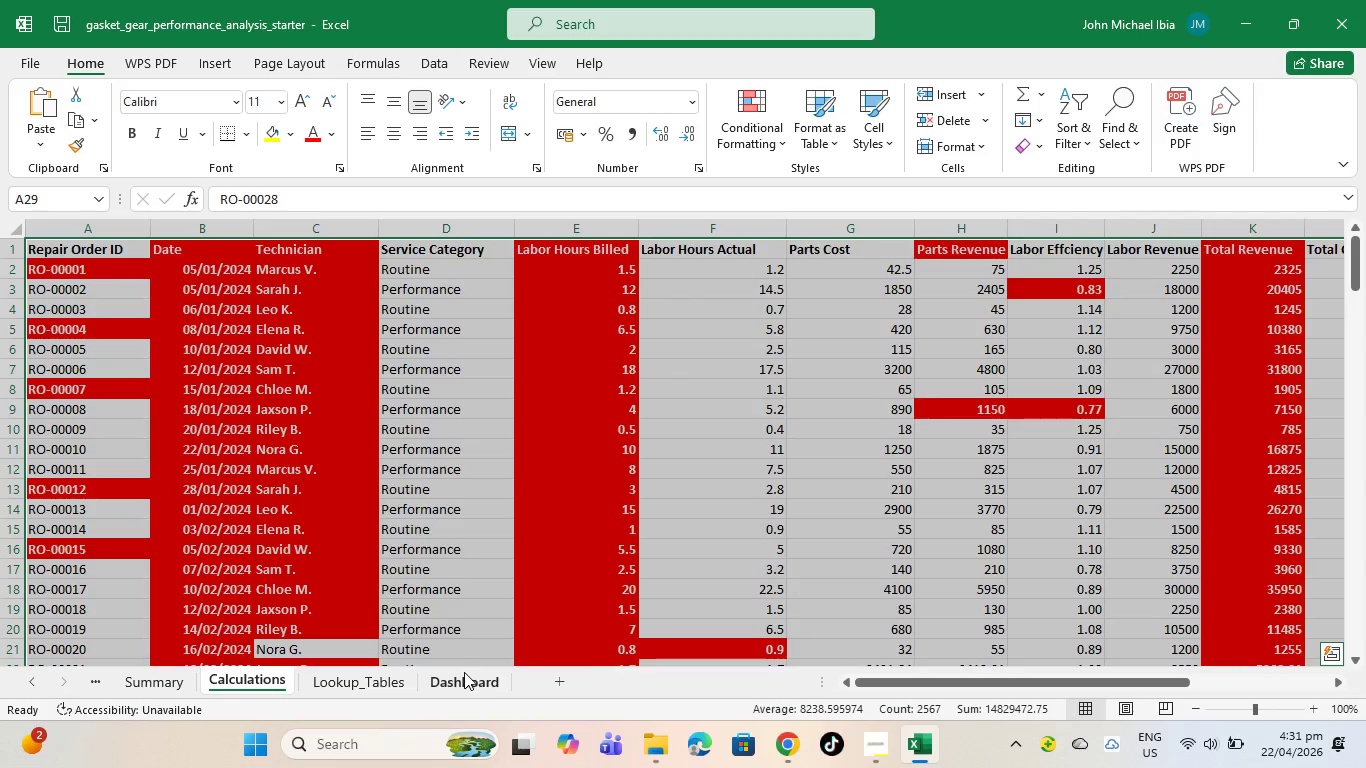 
scroll: coordinate [157, 582], scroll_direction: down, amount: 5.0
 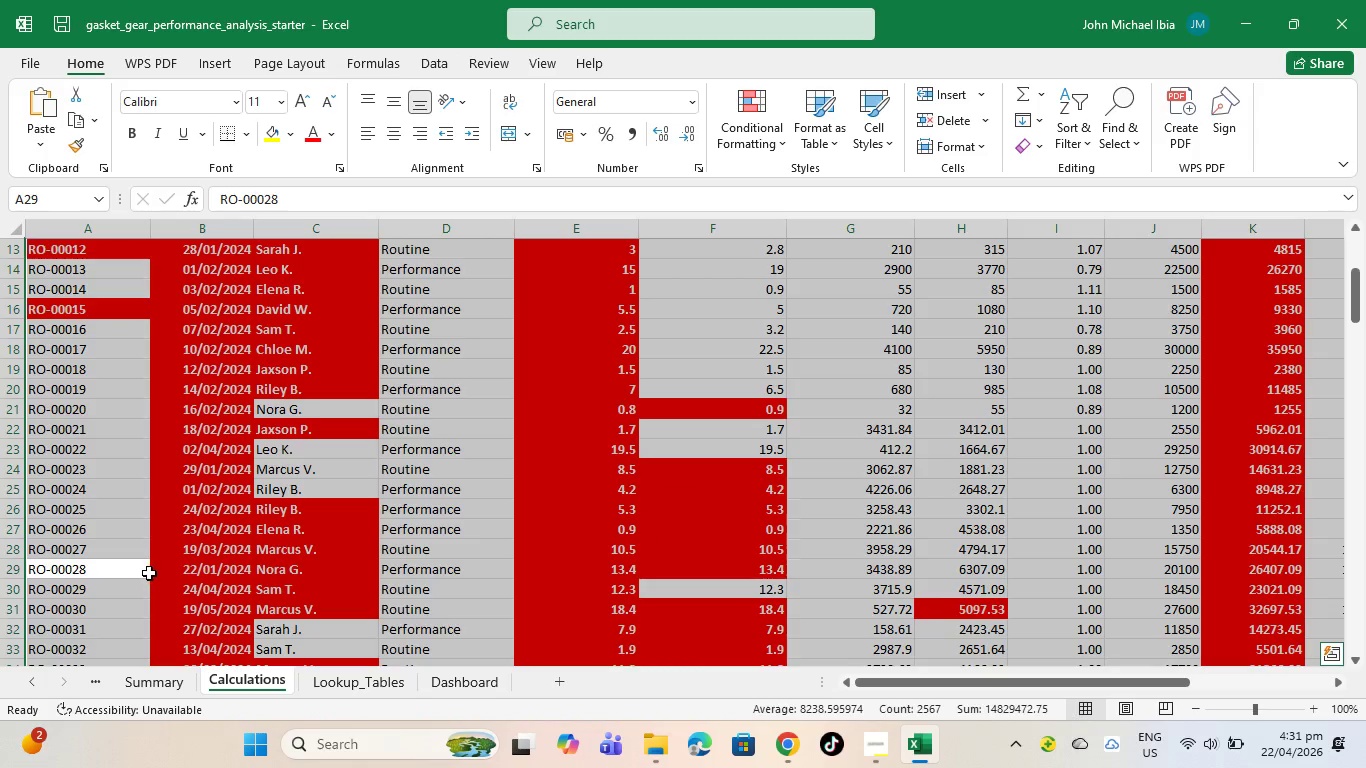 
left_click([149, 573])
 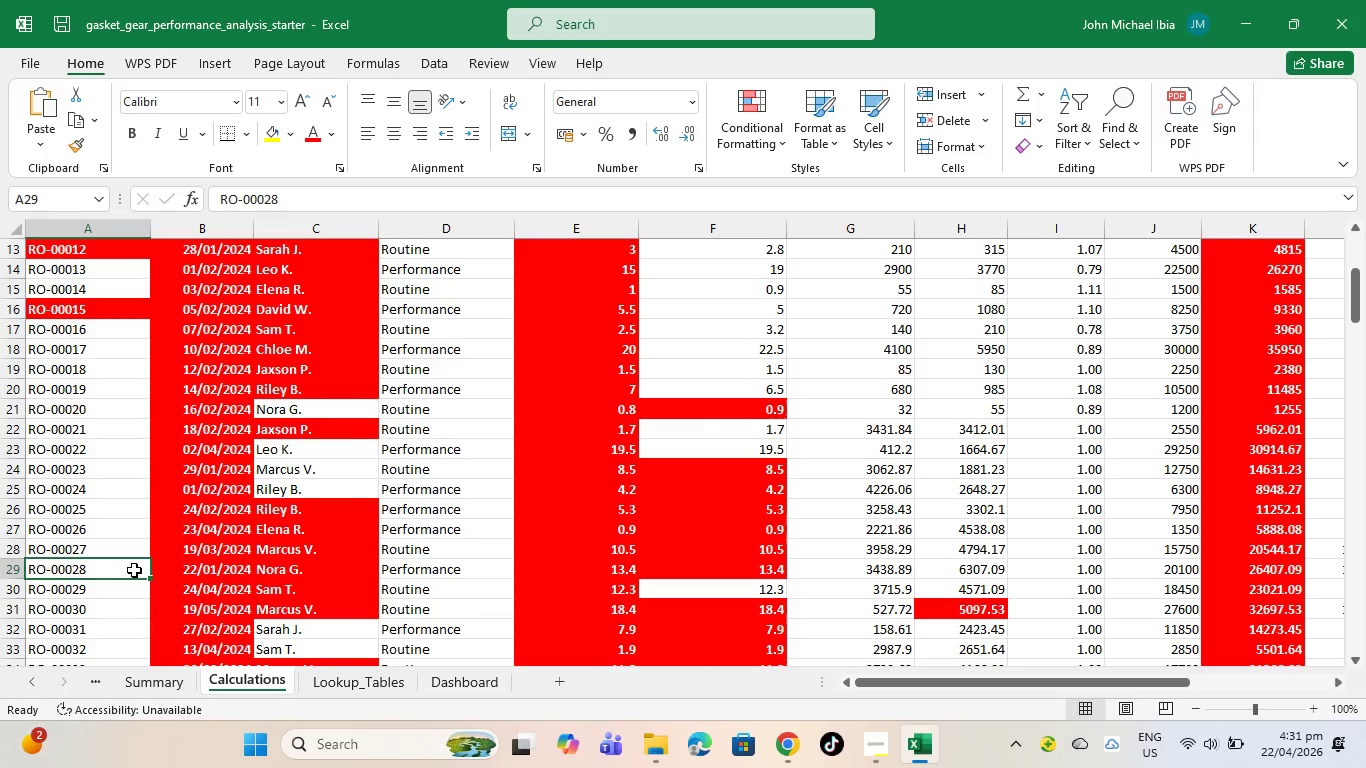 
left_click([134, 570])
 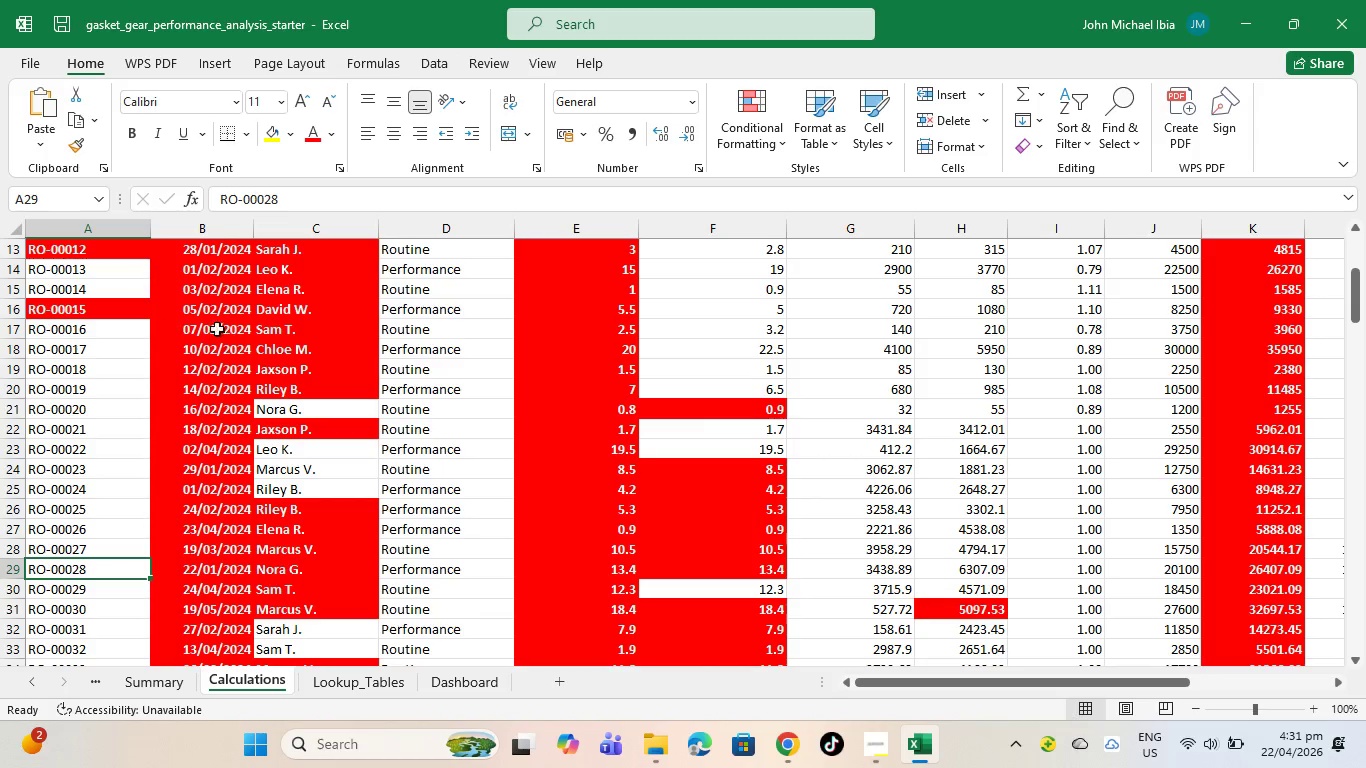 
left_click_drag(start_coordinate=[309, 518], to_coordinate=[319, 512])
 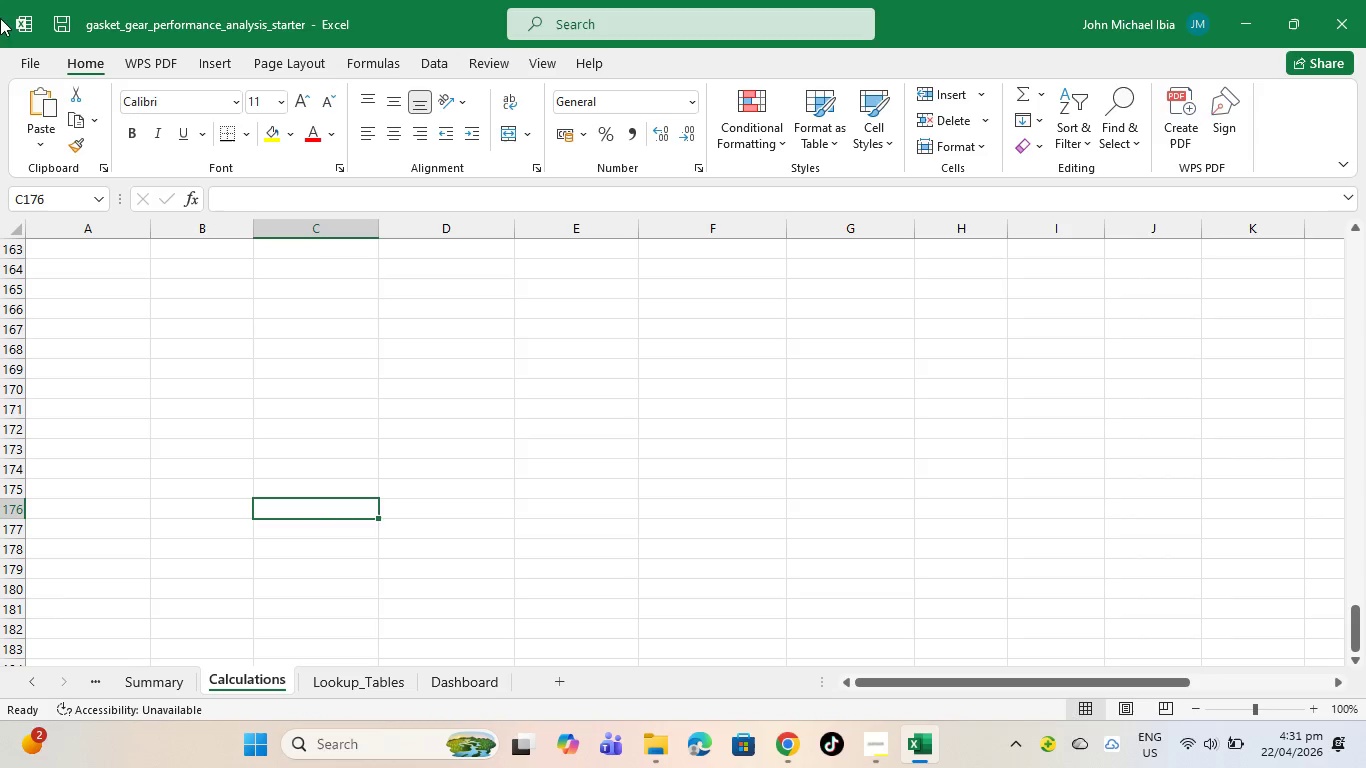 
scroll: coordinate [500, 625], scroll_direction: down, amount: 50.0
 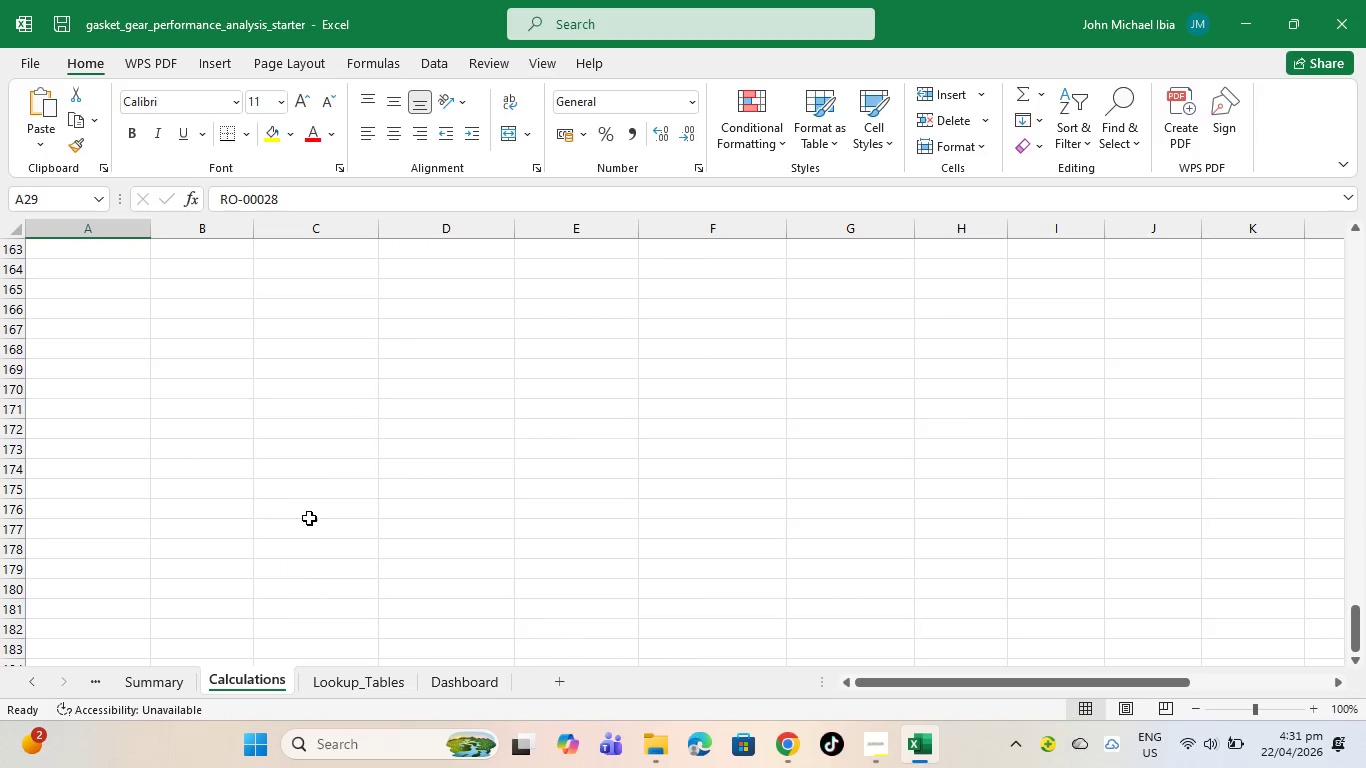 
left_click([194, 62])
 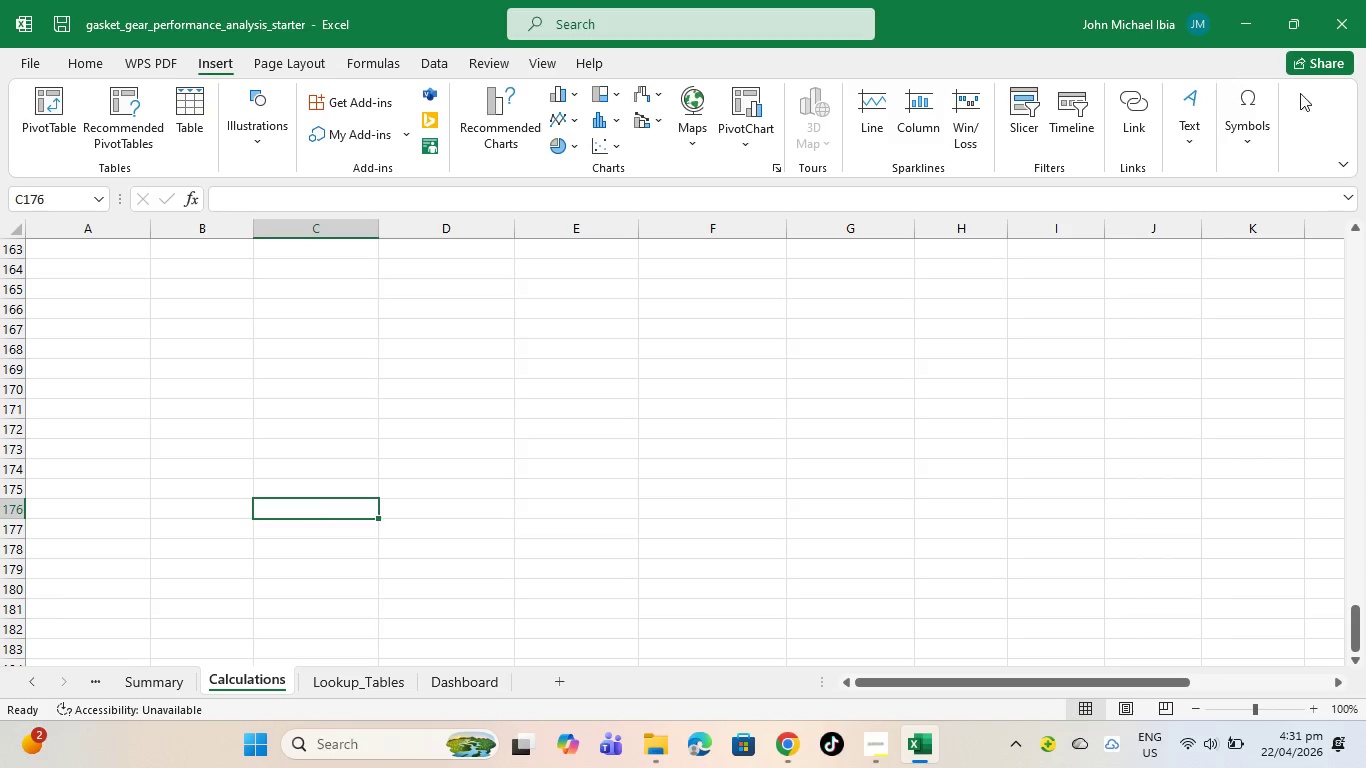 
left_click([1258, 127])
 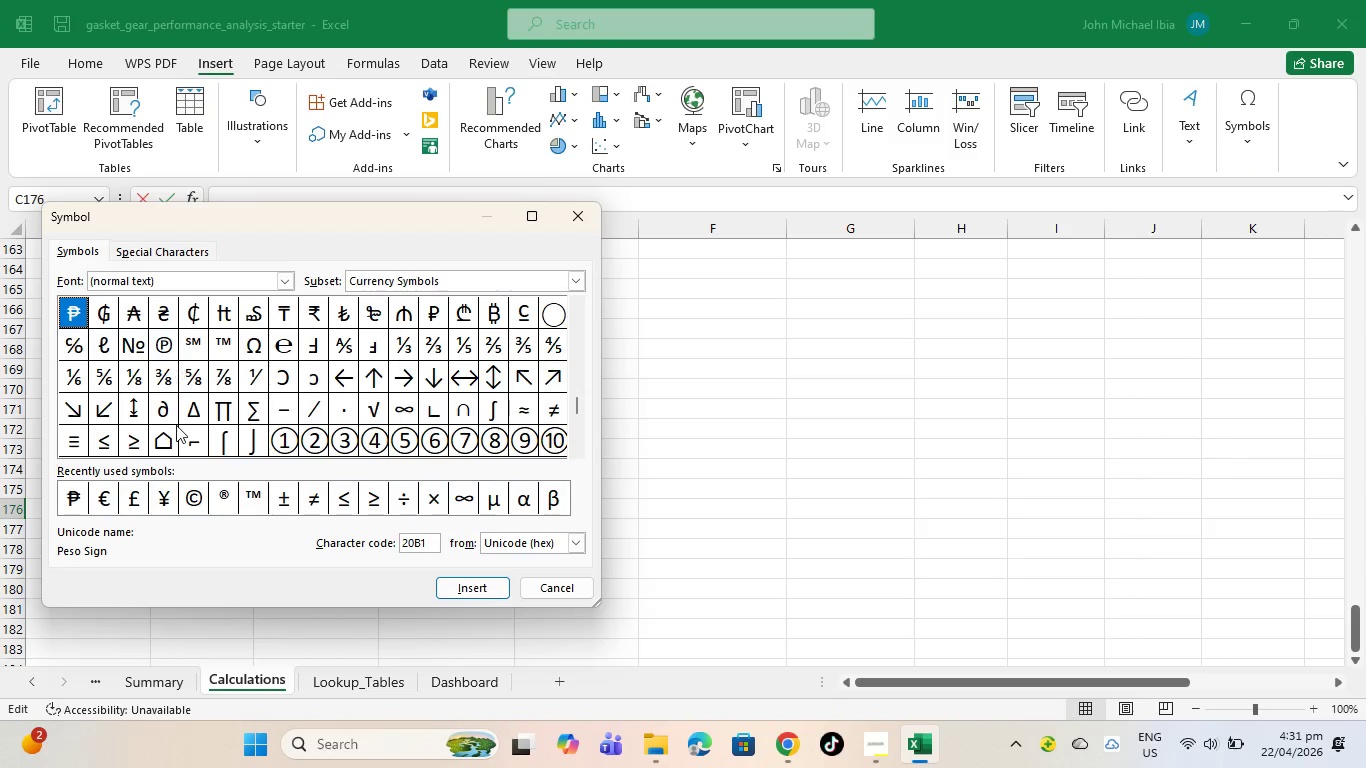 
left_click([74, 495])
 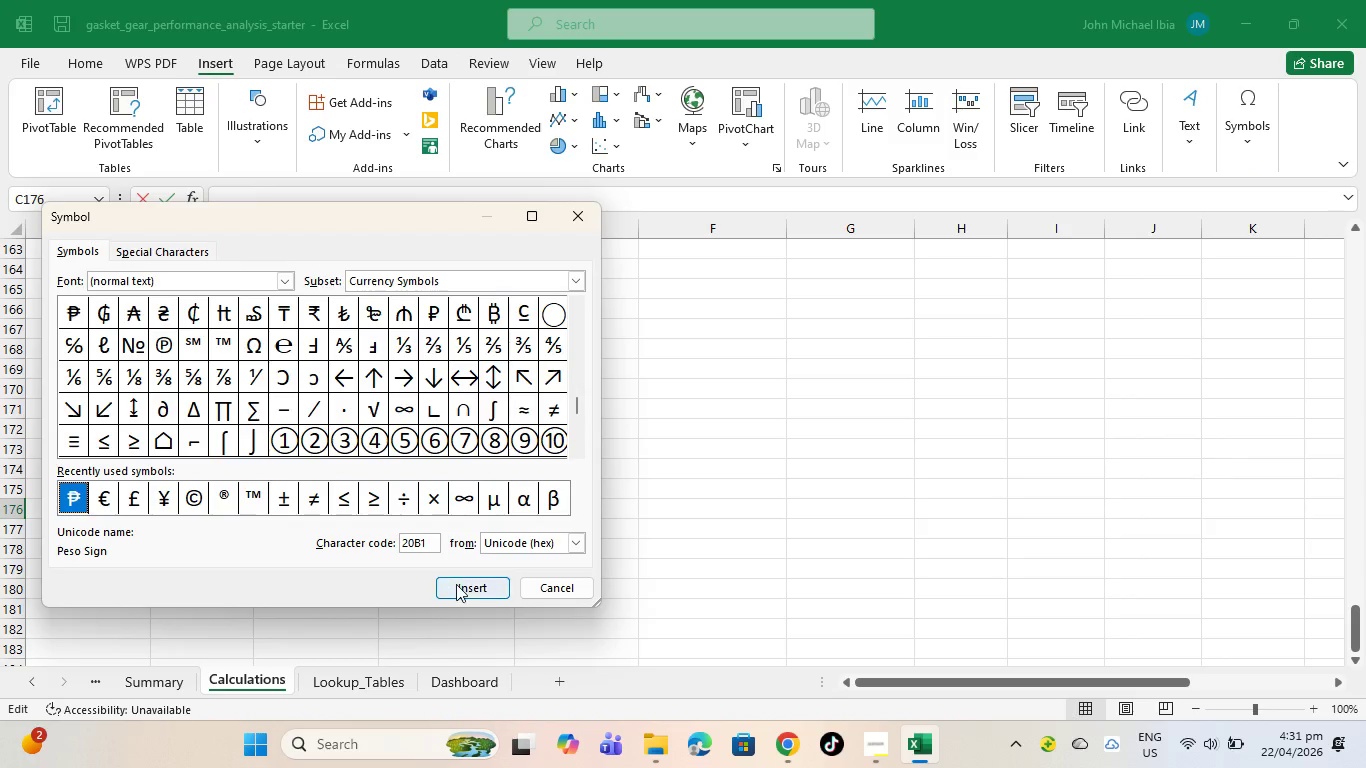 
left_click([450, 582])
 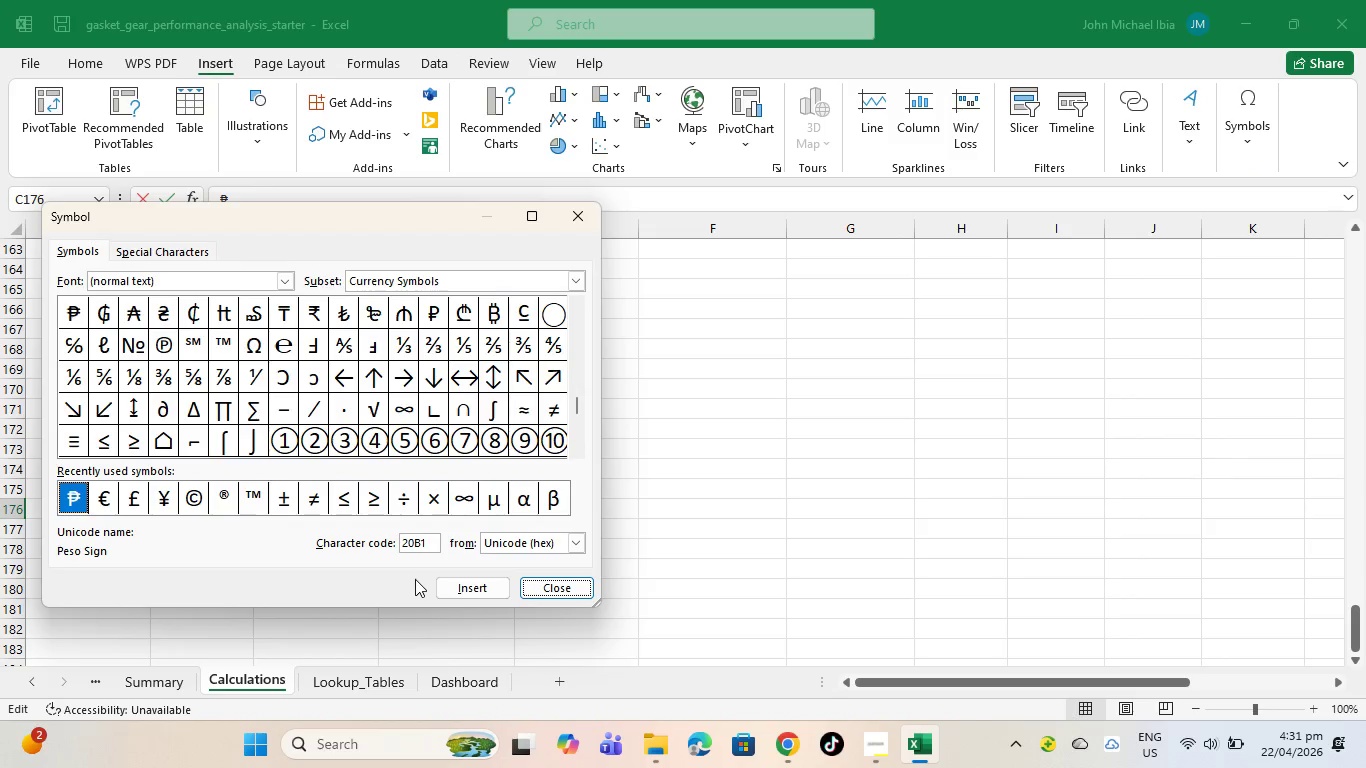 
left_click([475, 600])
 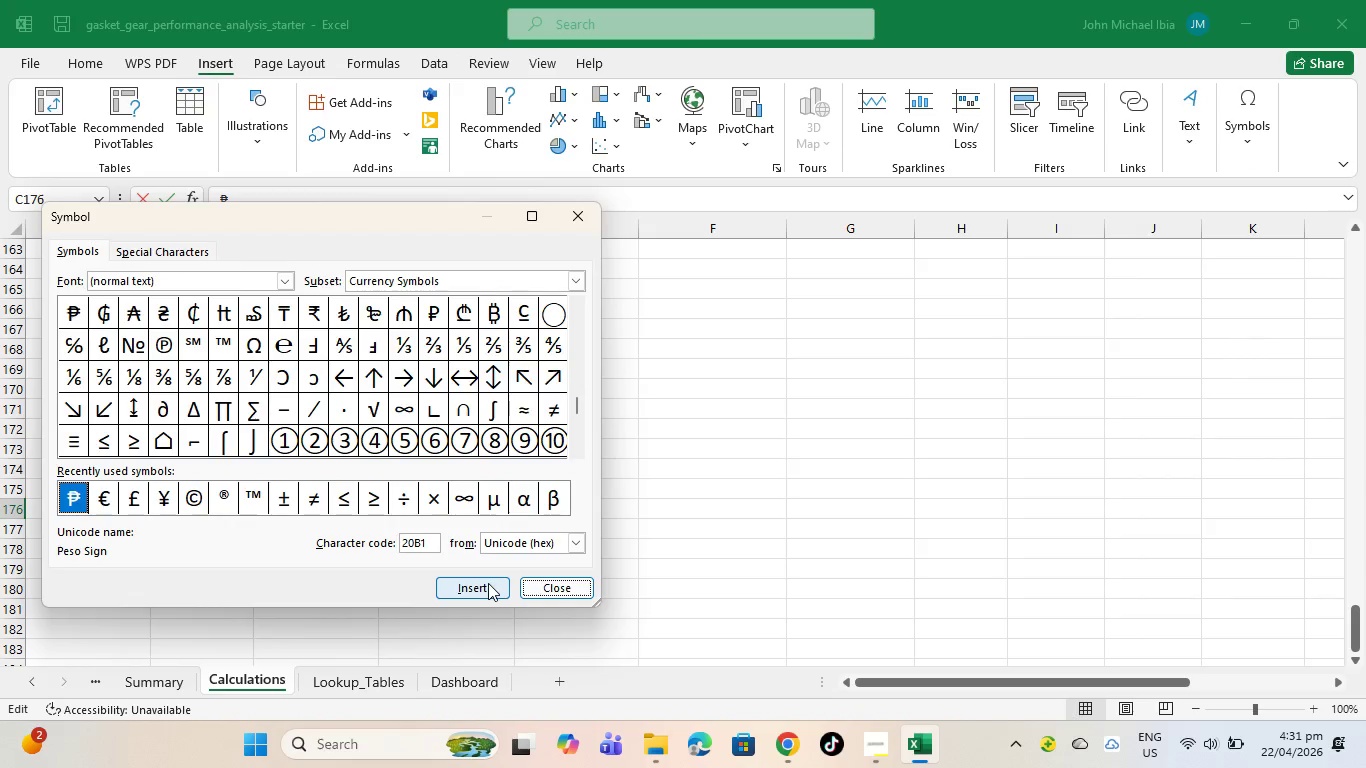 
left_click([488, 583])
 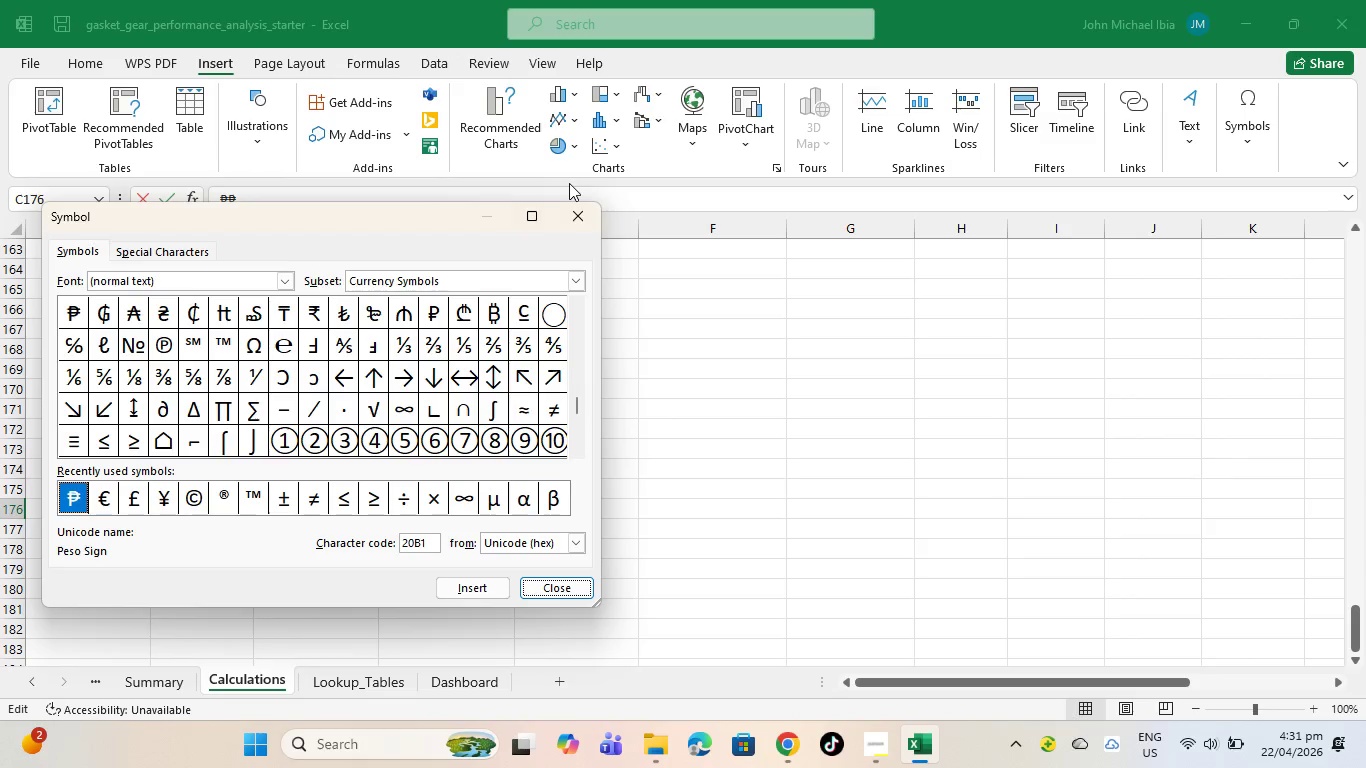 
left_click([587, 218])
 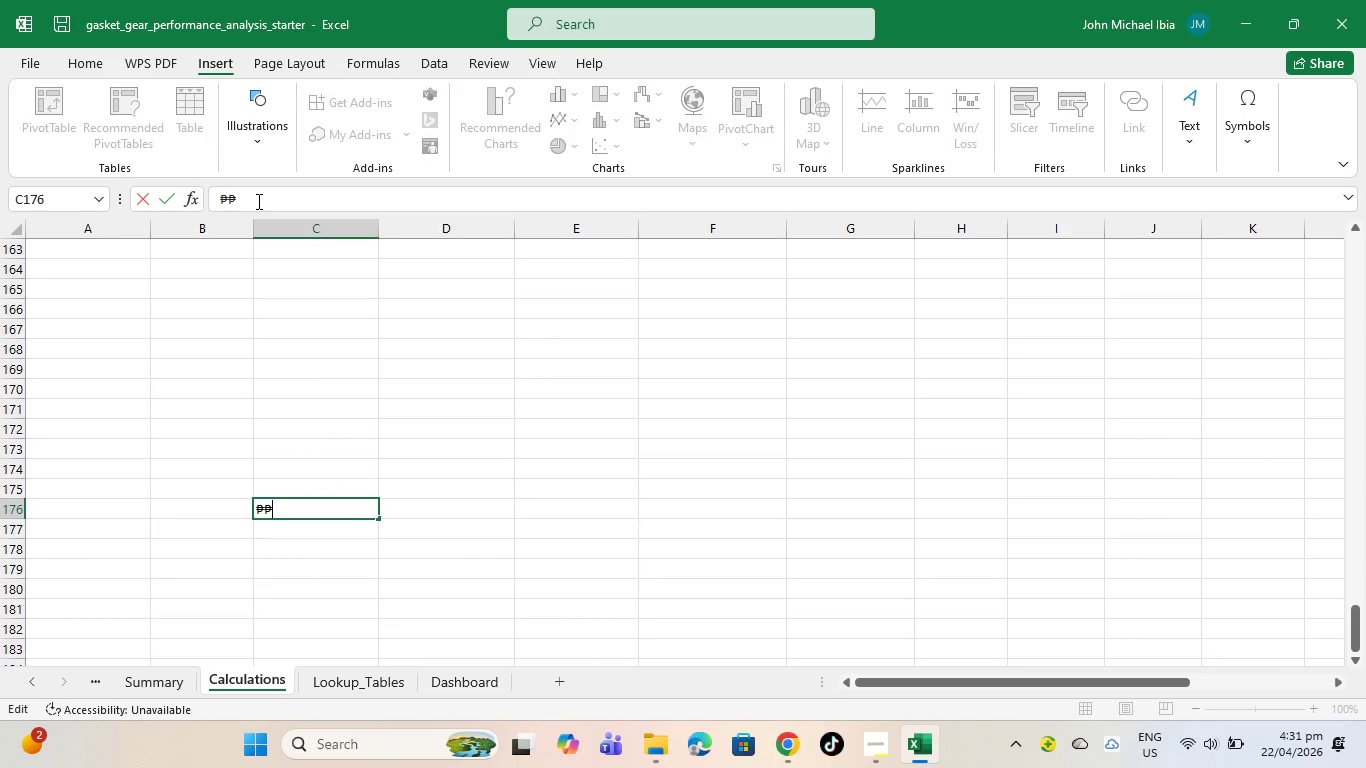 
left_click([257, 200])
 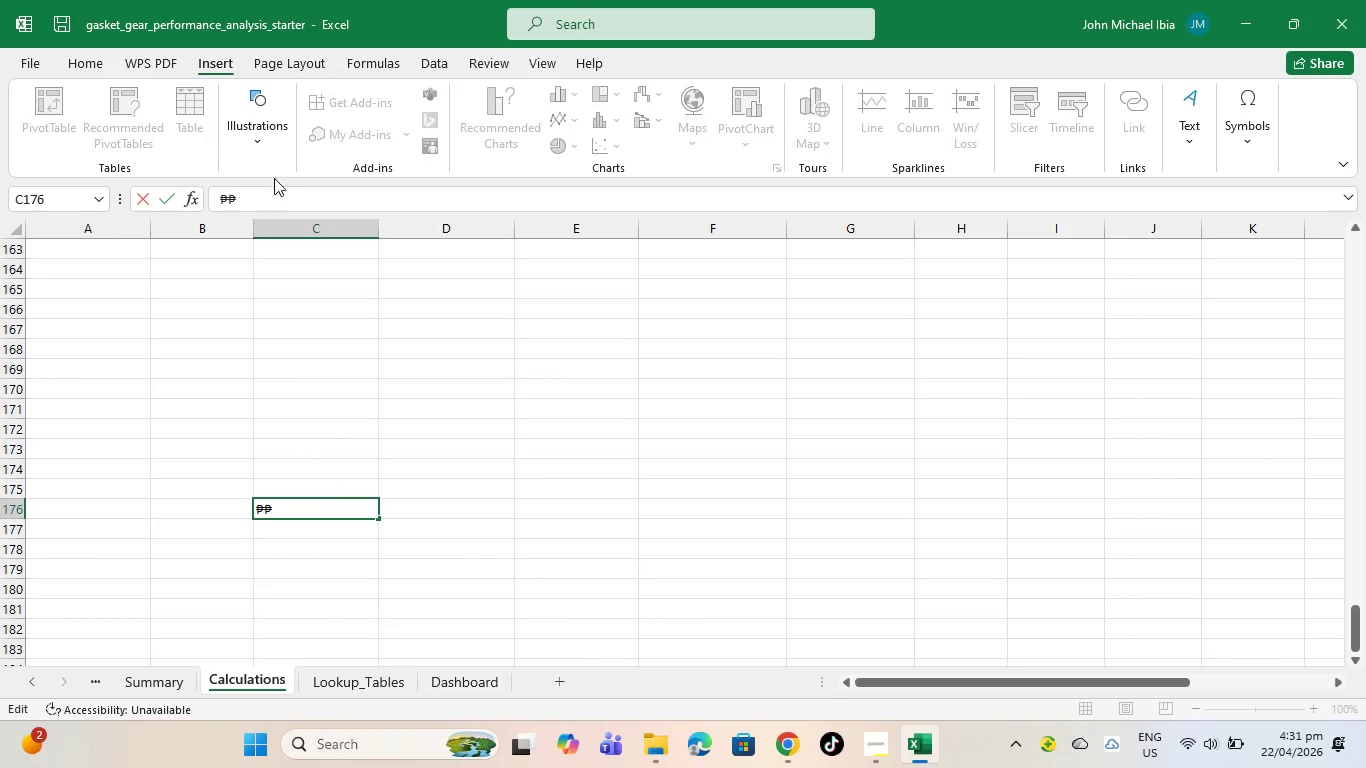 
key(Backspace)
 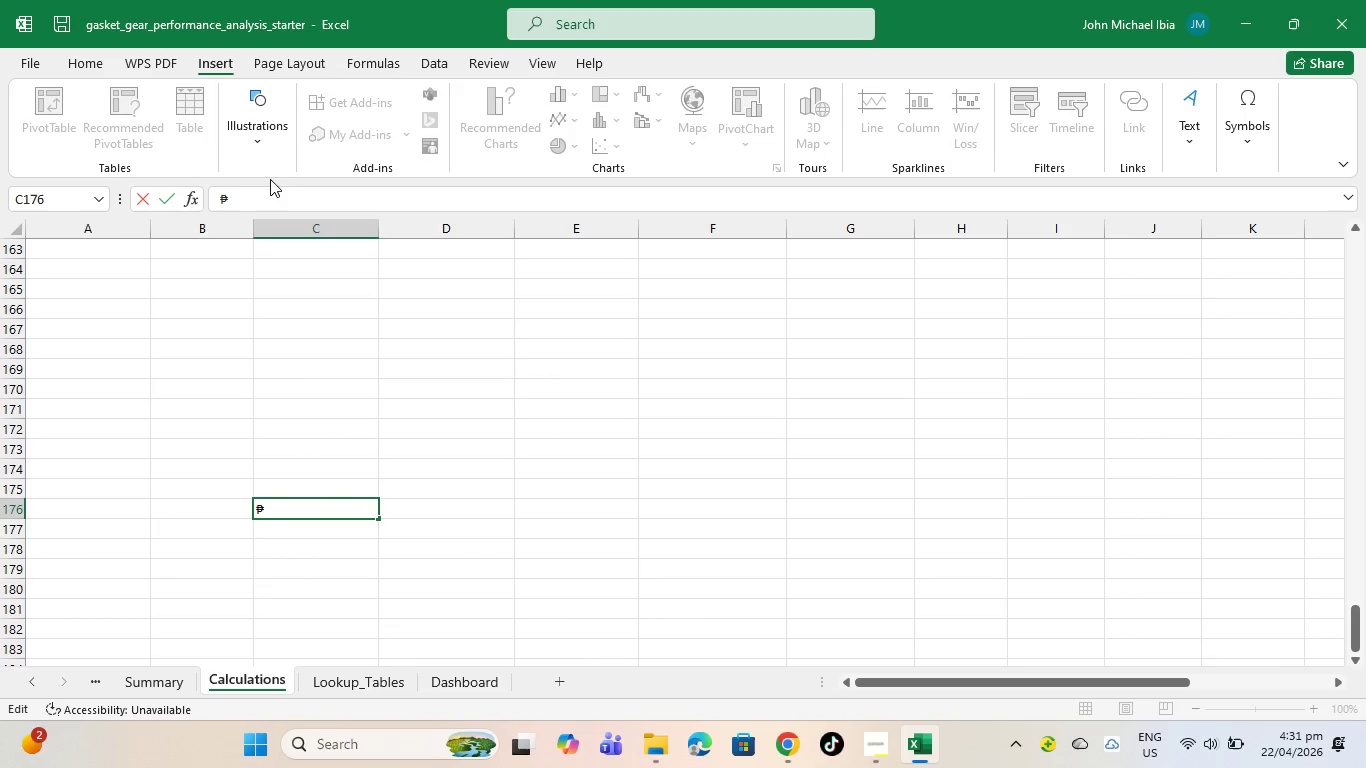 
left_click_drag(start_coordinate=[270, 179], to_coordinate=[182, 192])
 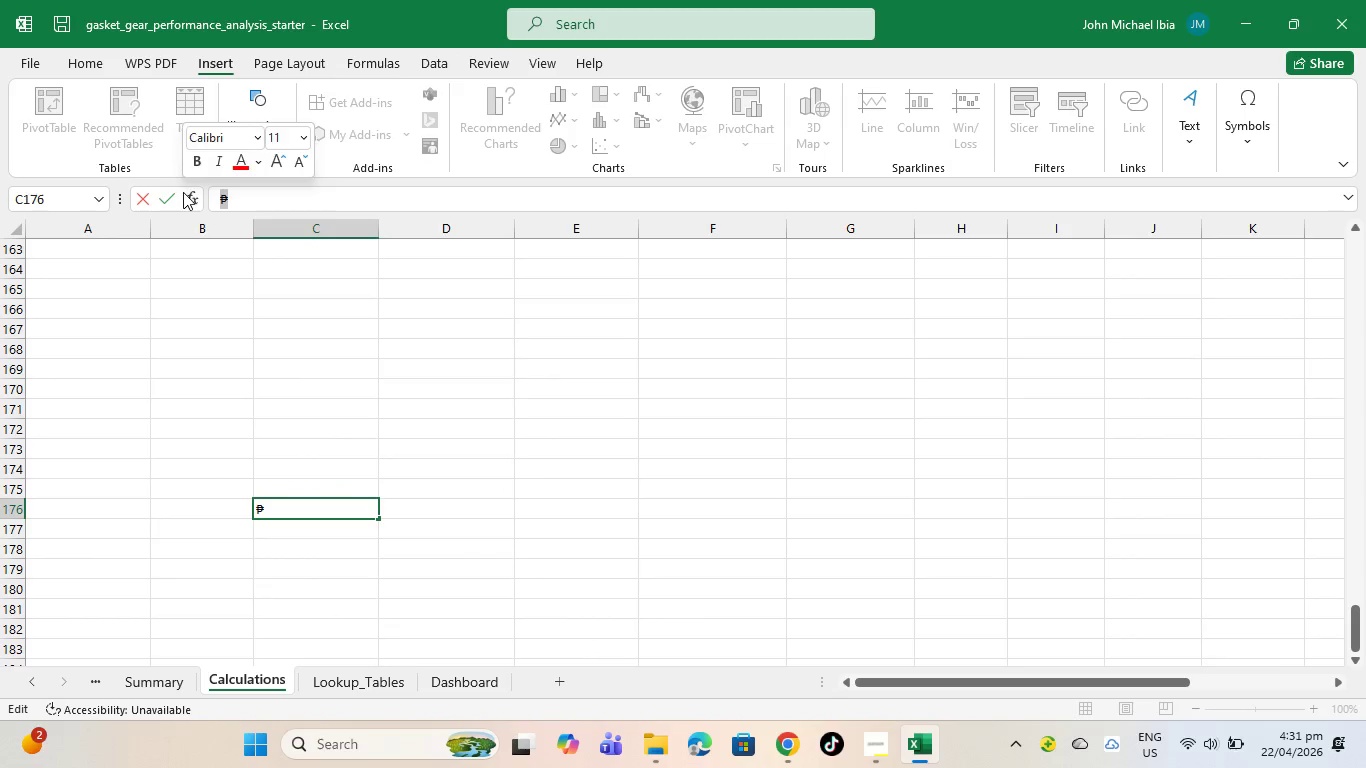 
key(Control+C)
 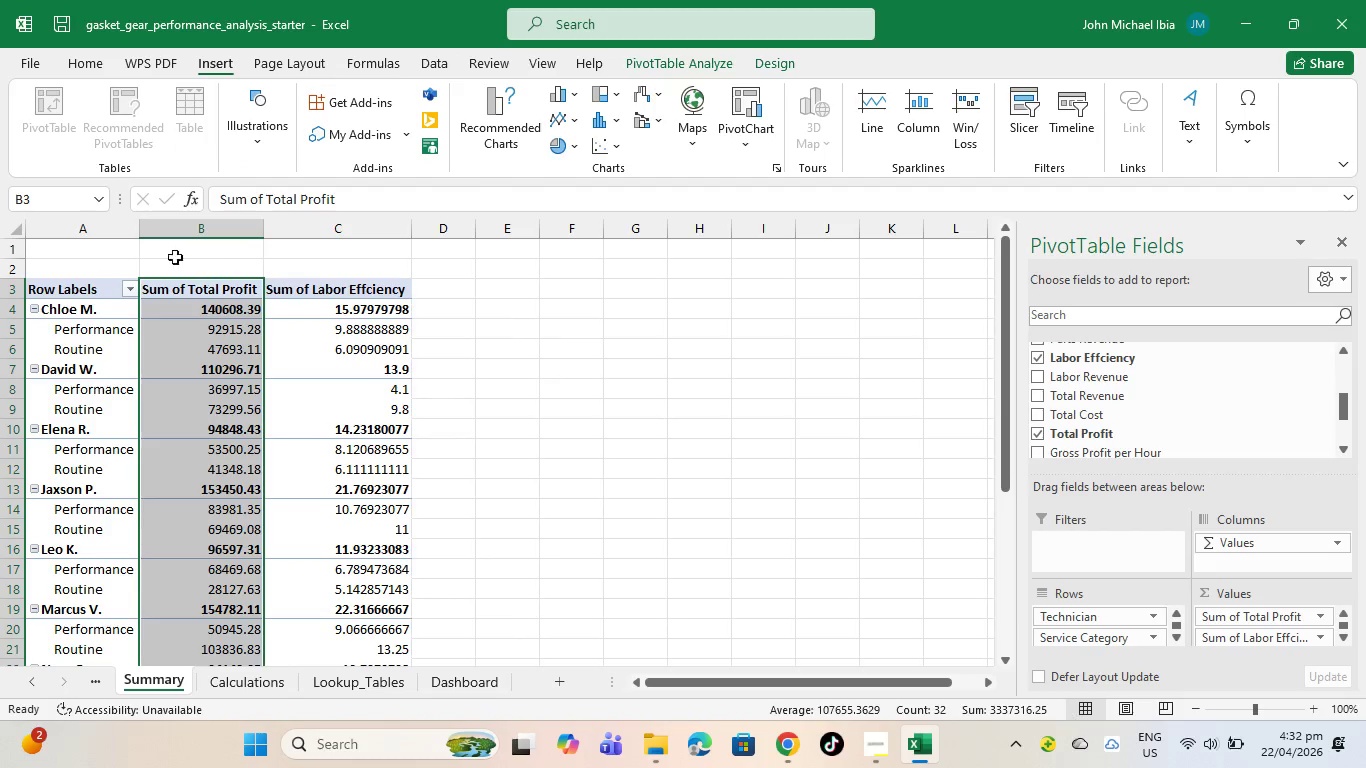 
left_click([339, 204])
 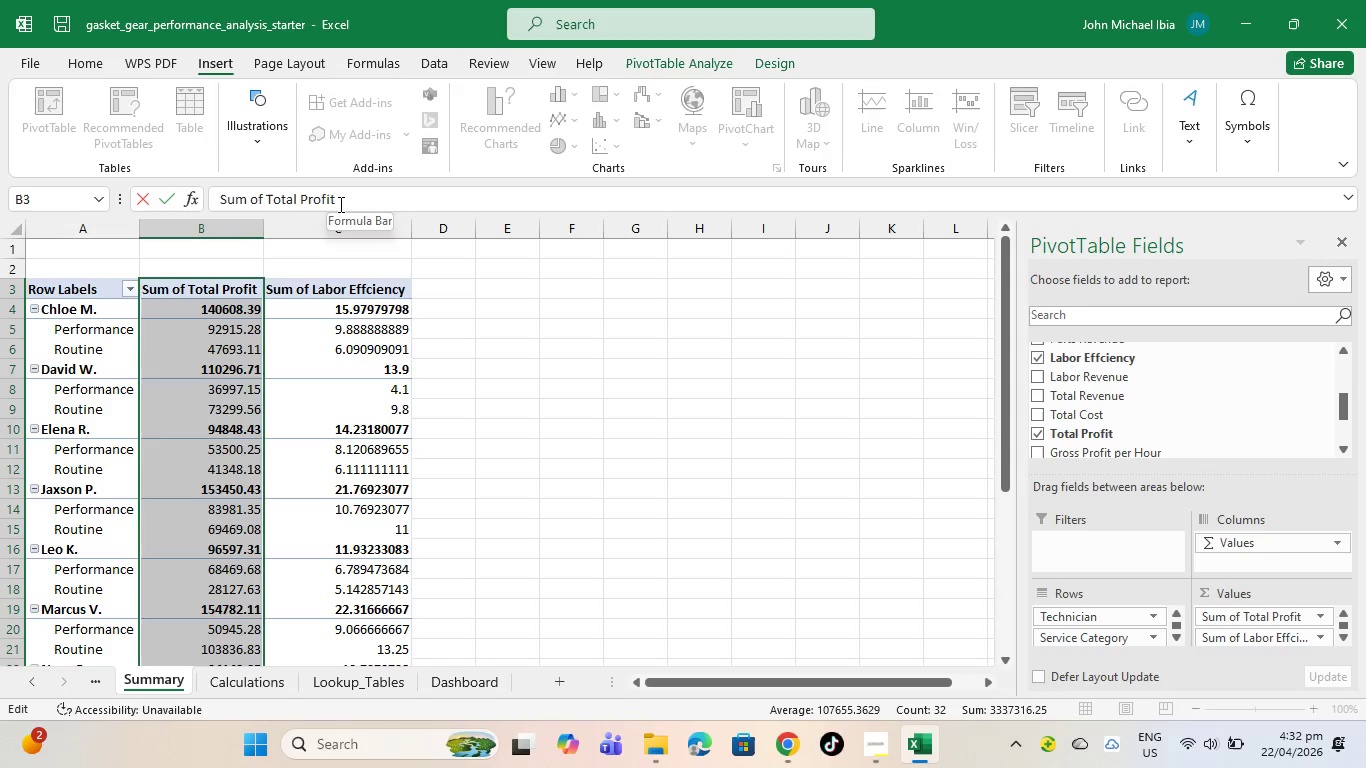 
key(Space)
 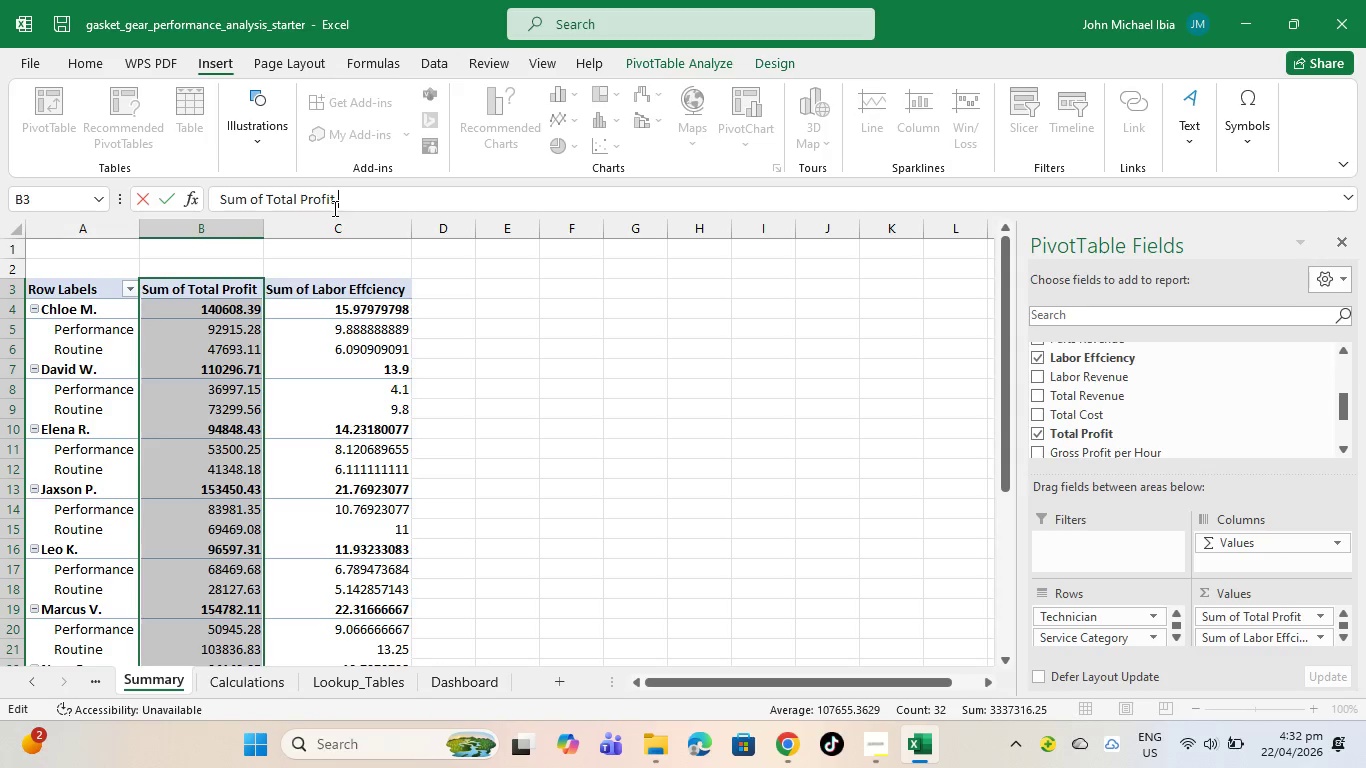 
key(Control+V)
 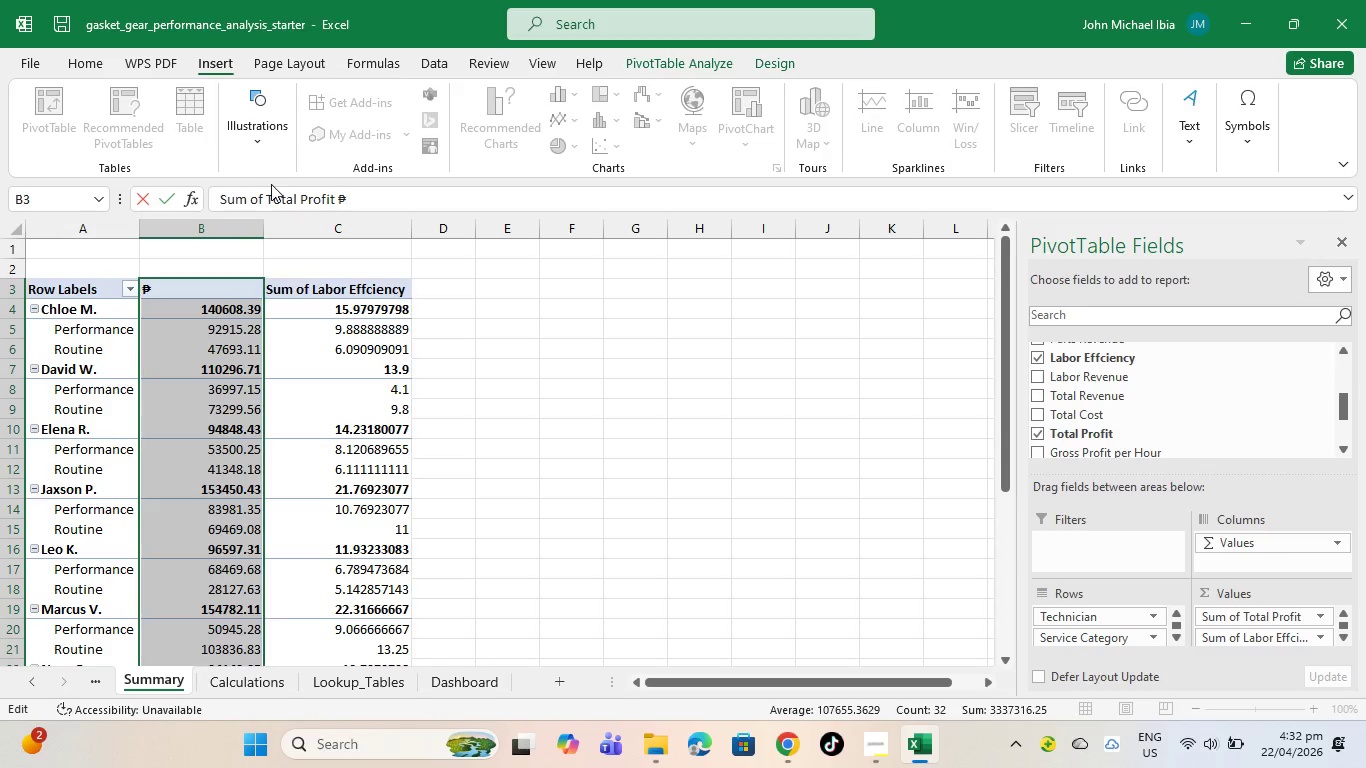 
left_click([263, 189])
 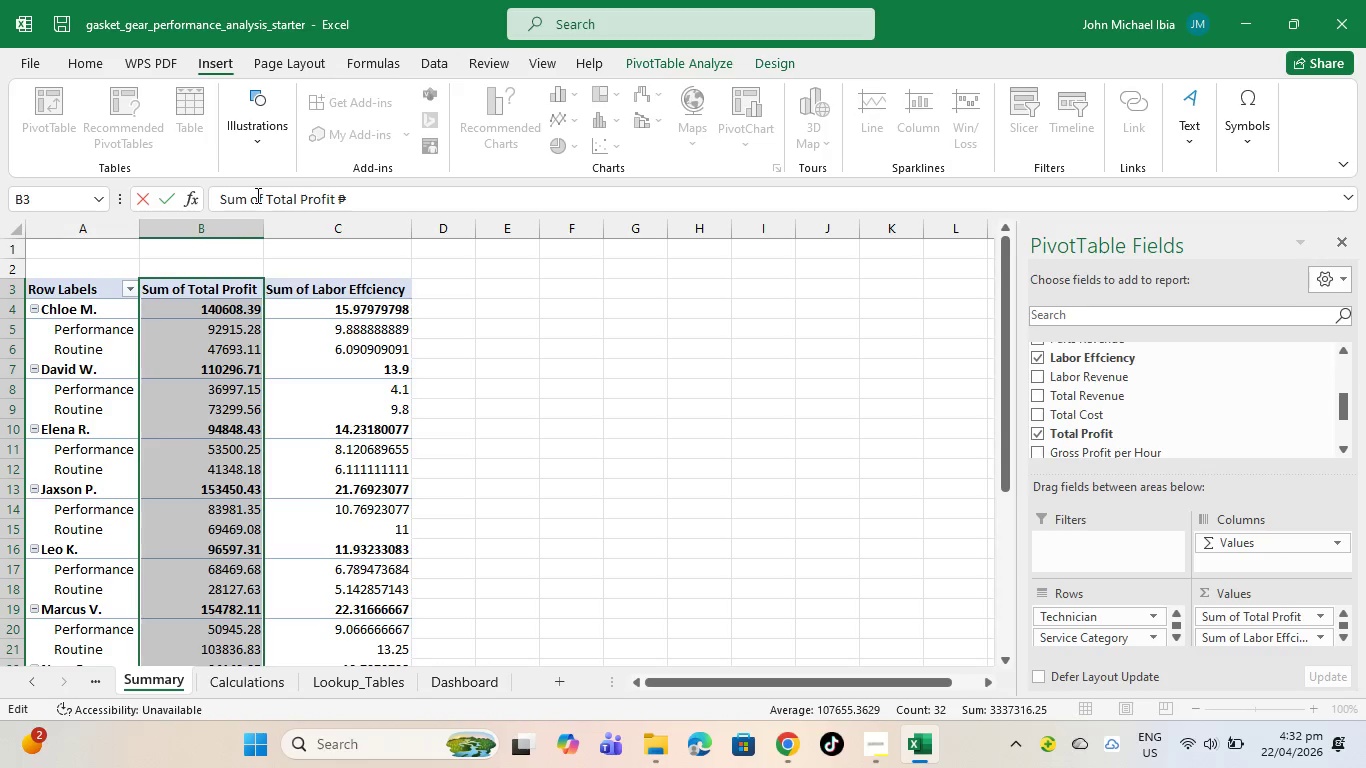 
hold_key(key=Backspace, duration=0.73)
 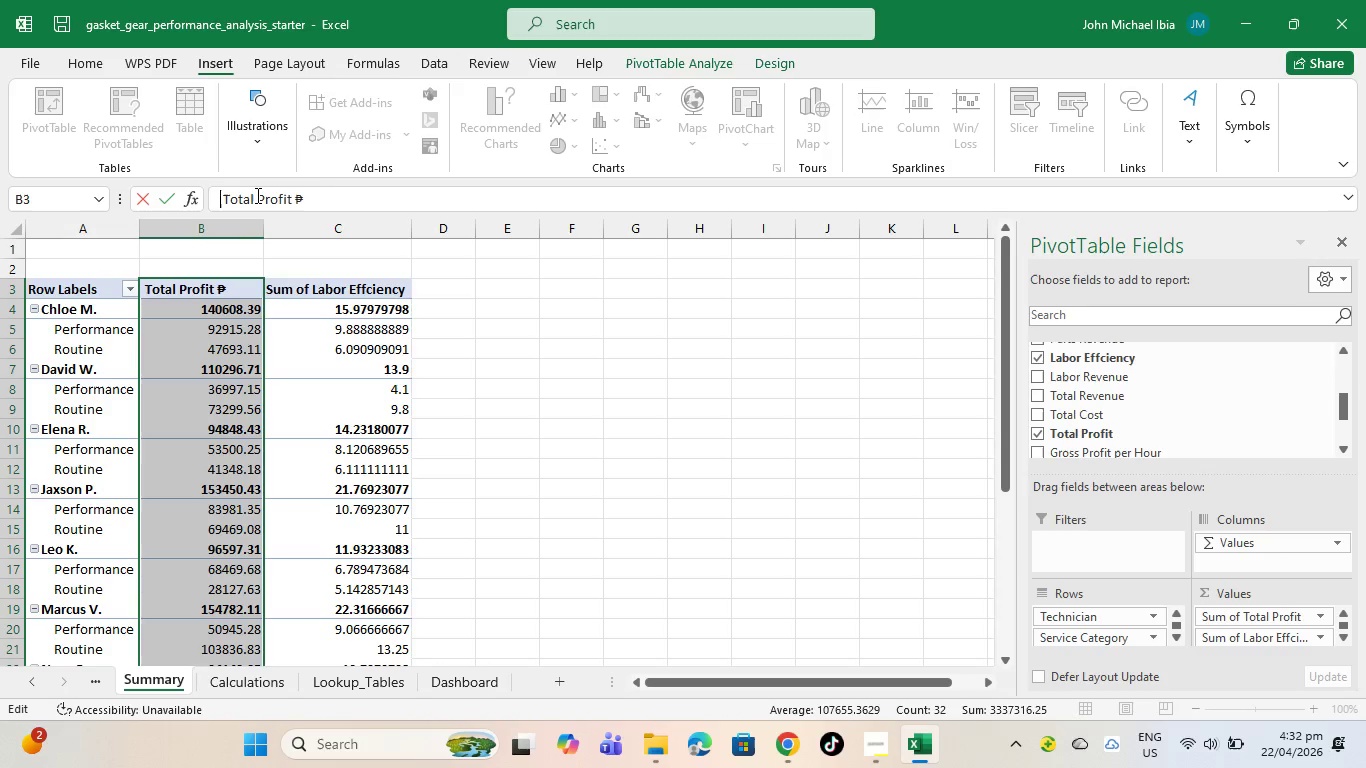 
key(Backspace)
 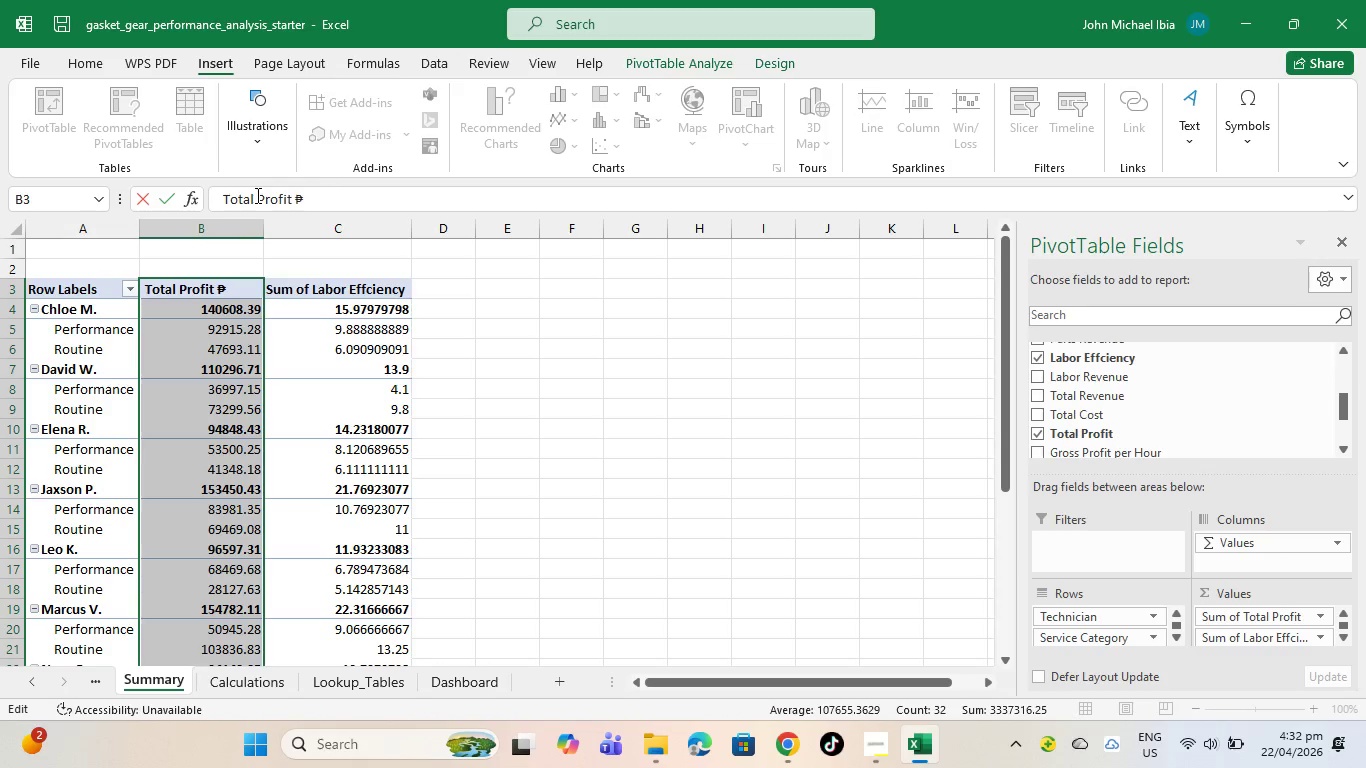 
key(Backspace)
 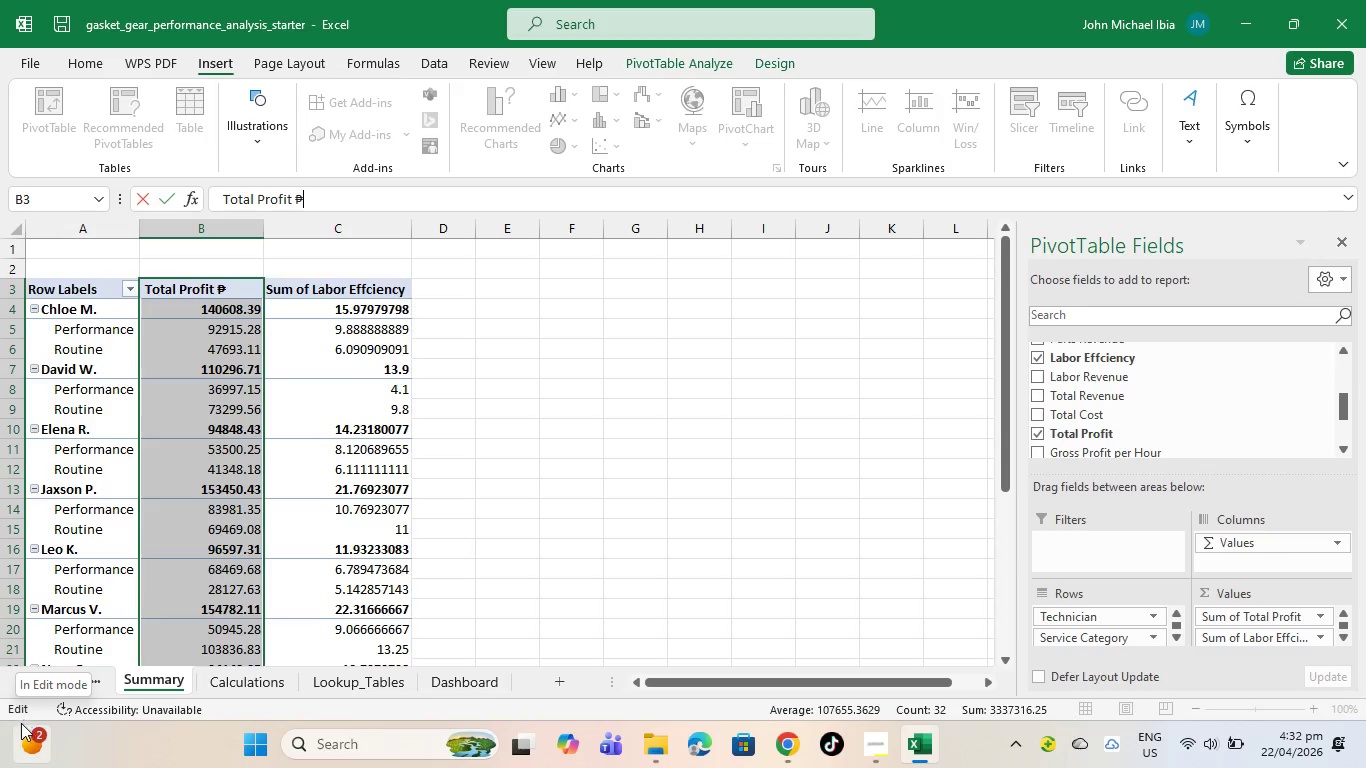 
wait(7.48)
 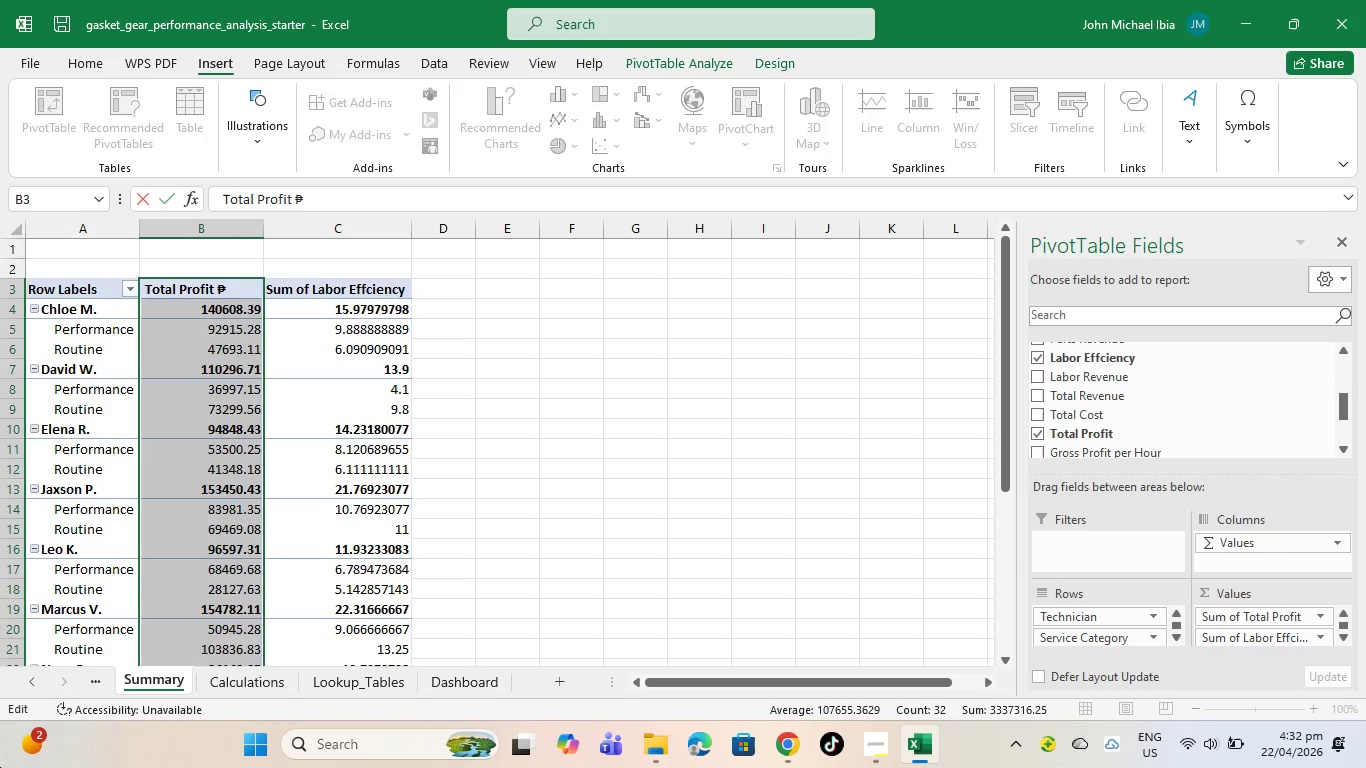 
key(Shift+0)
 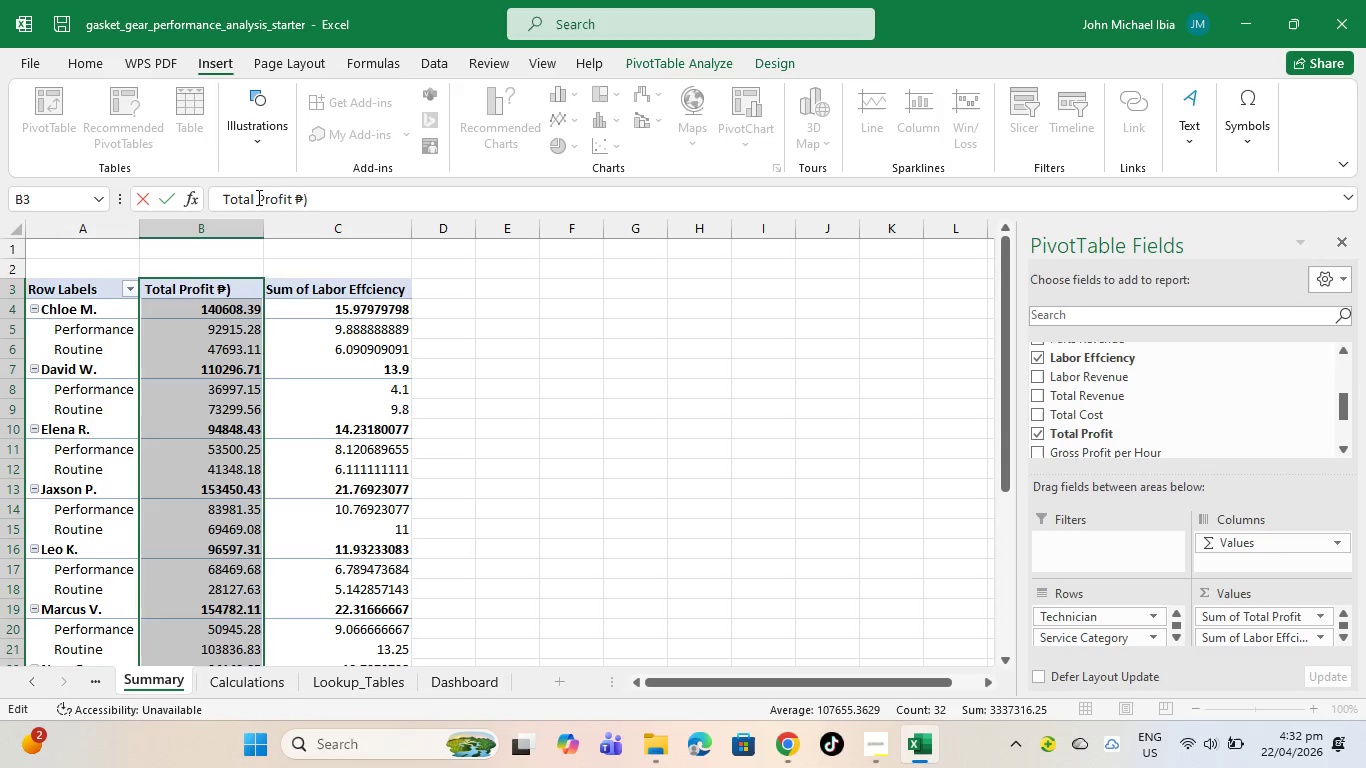 
left_click([291, 197])
 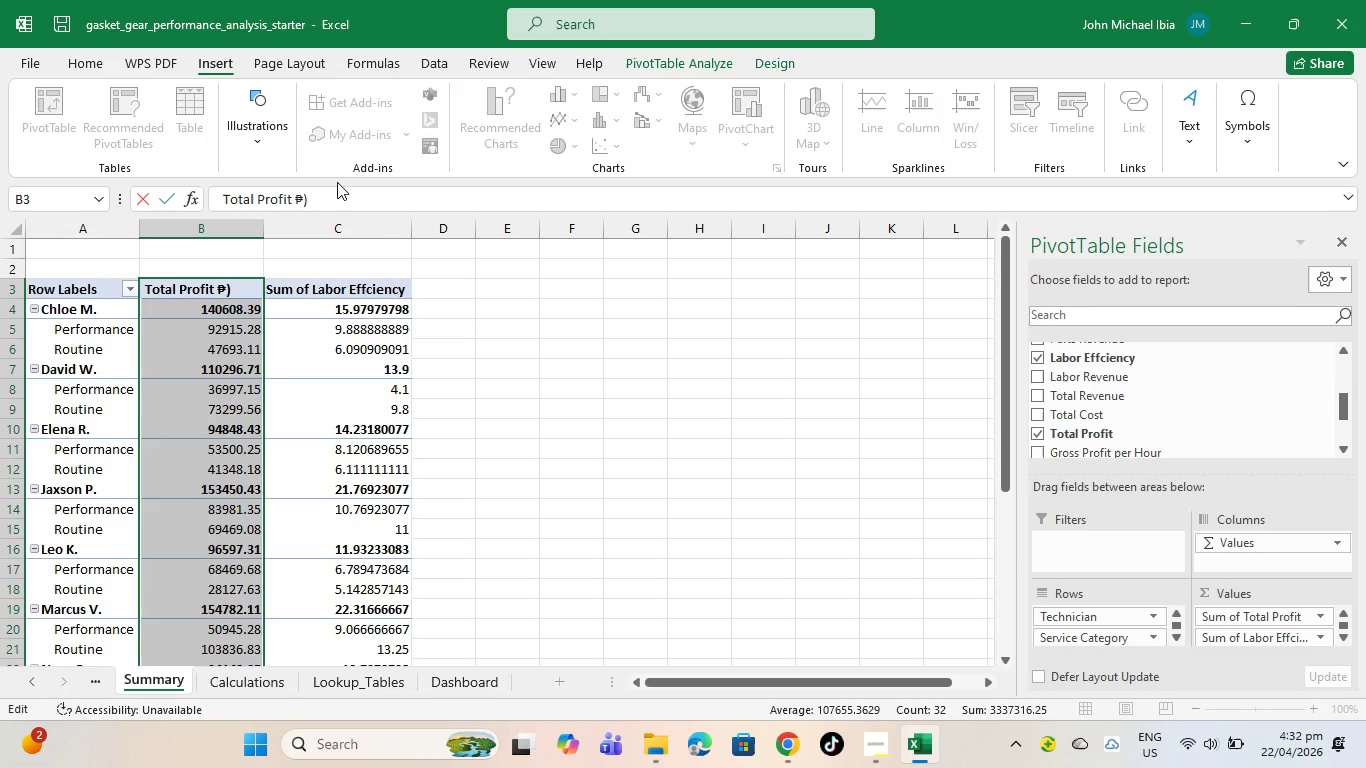 
key(Shift+9)
 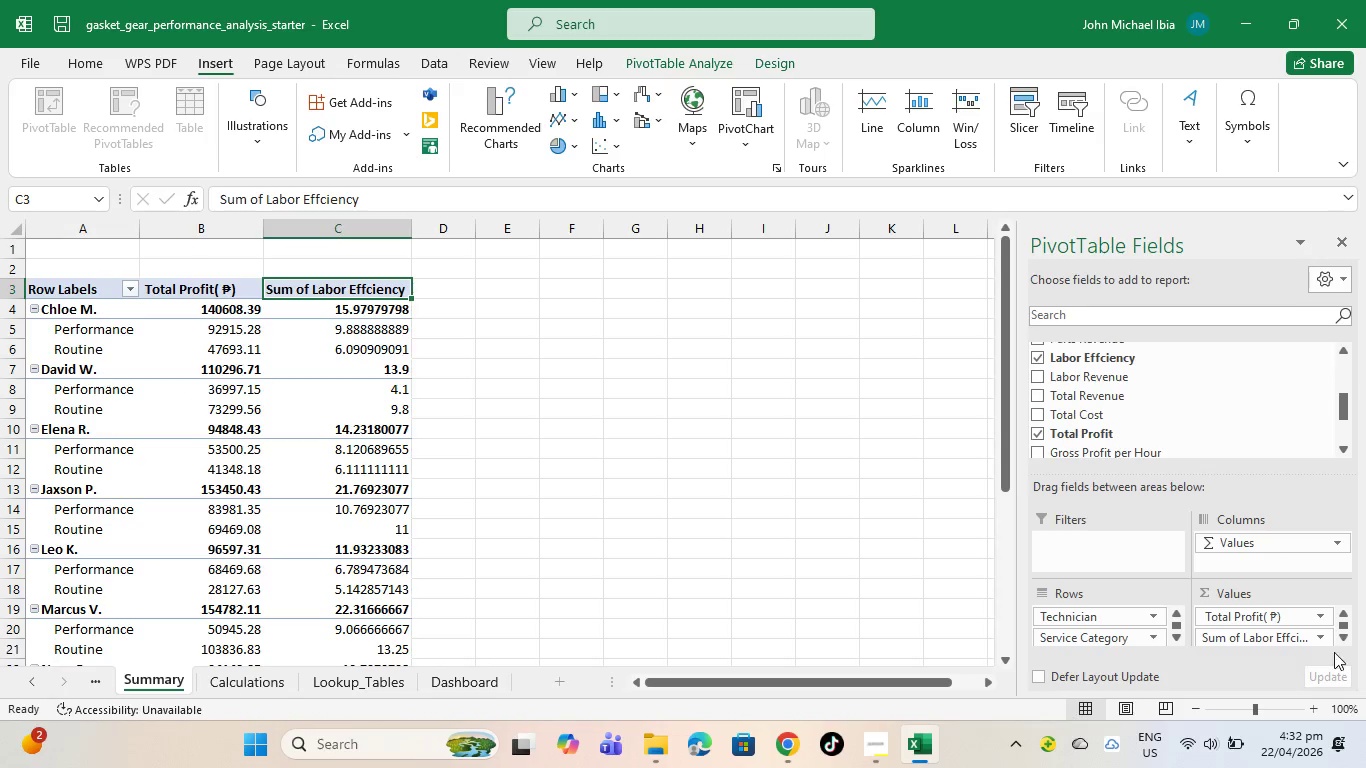 
left_click([1346, 633])
 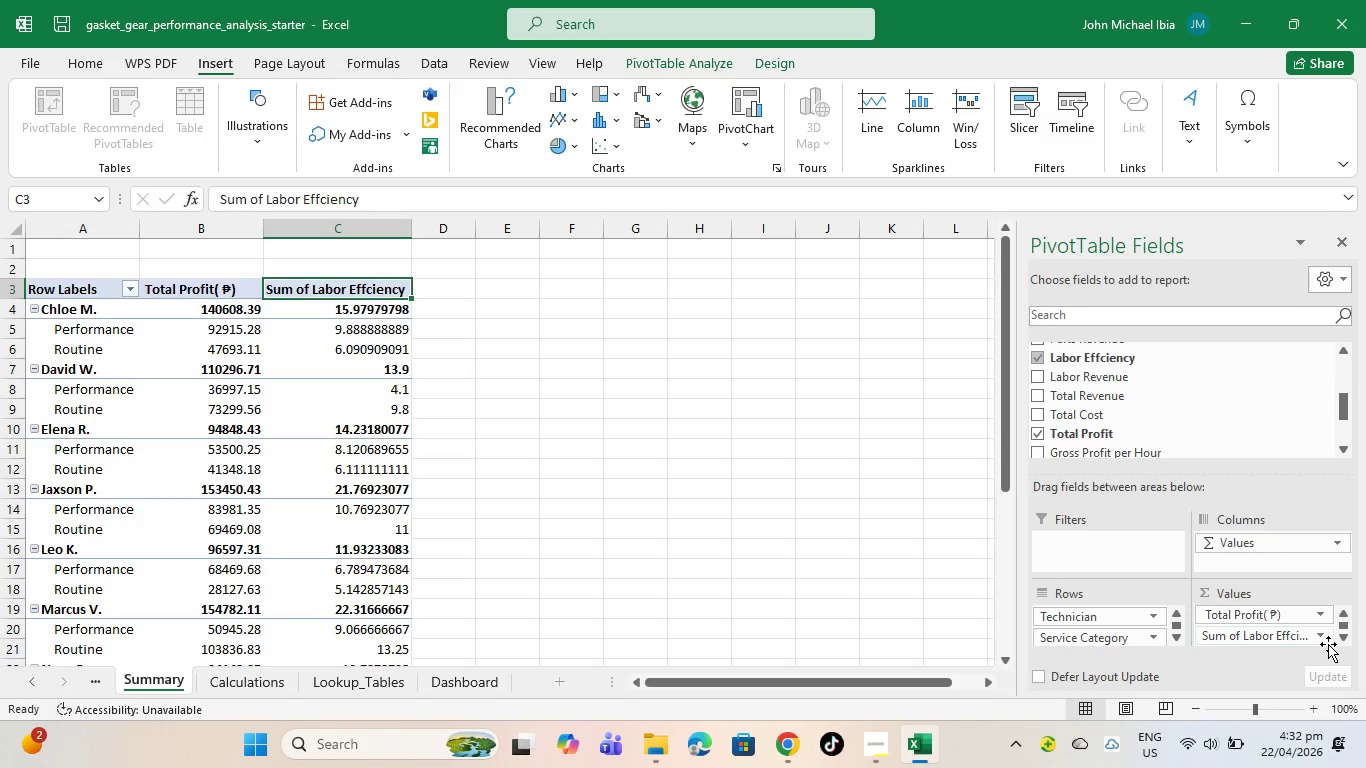 
left_click([1325, 638])
 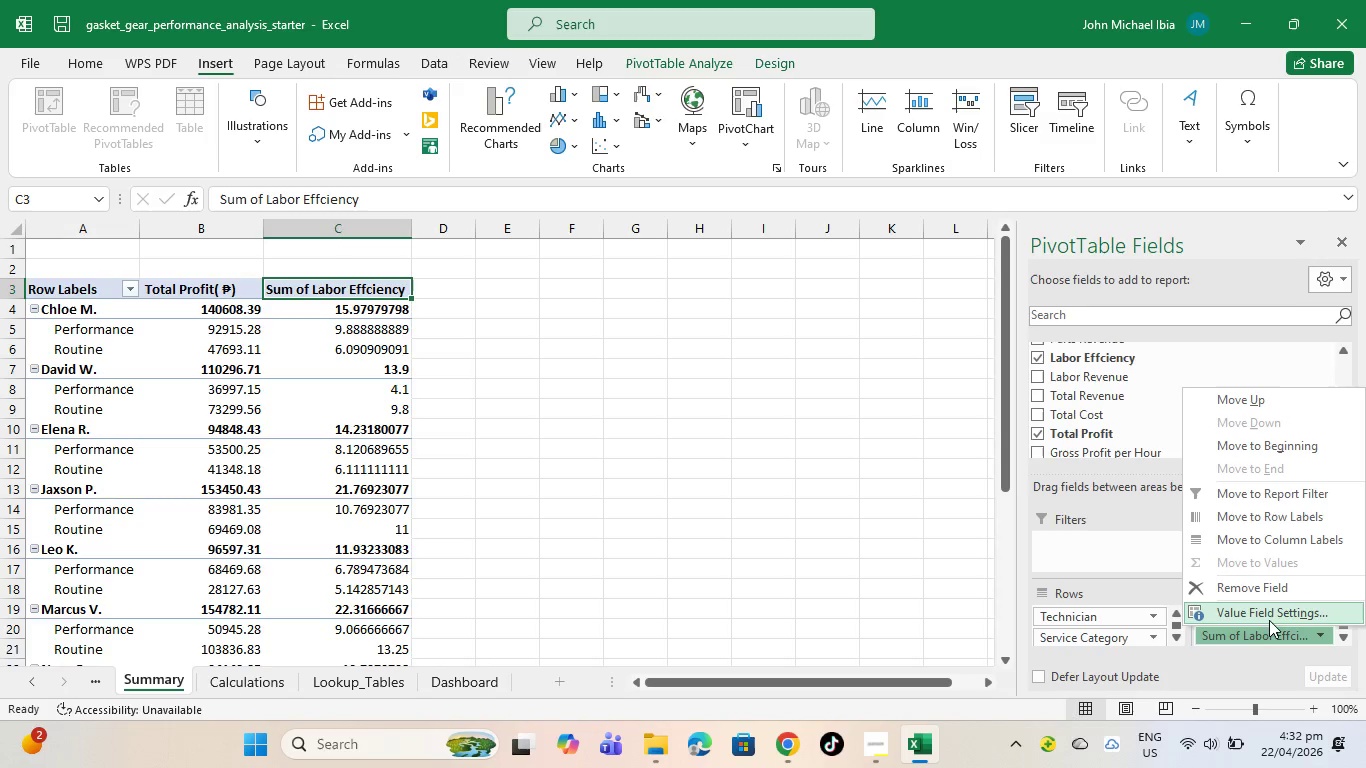 
left_click([1272, 614])
 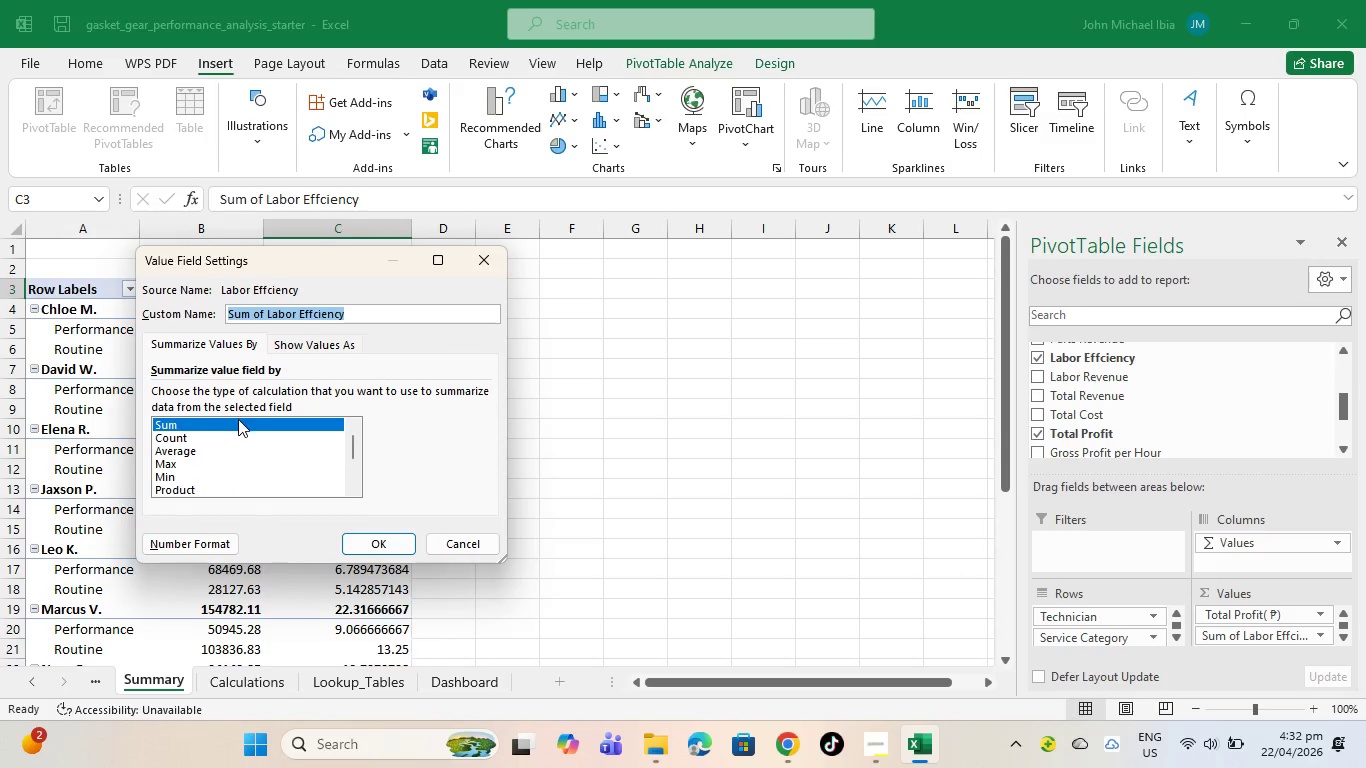 
left_click([207, 456])
 